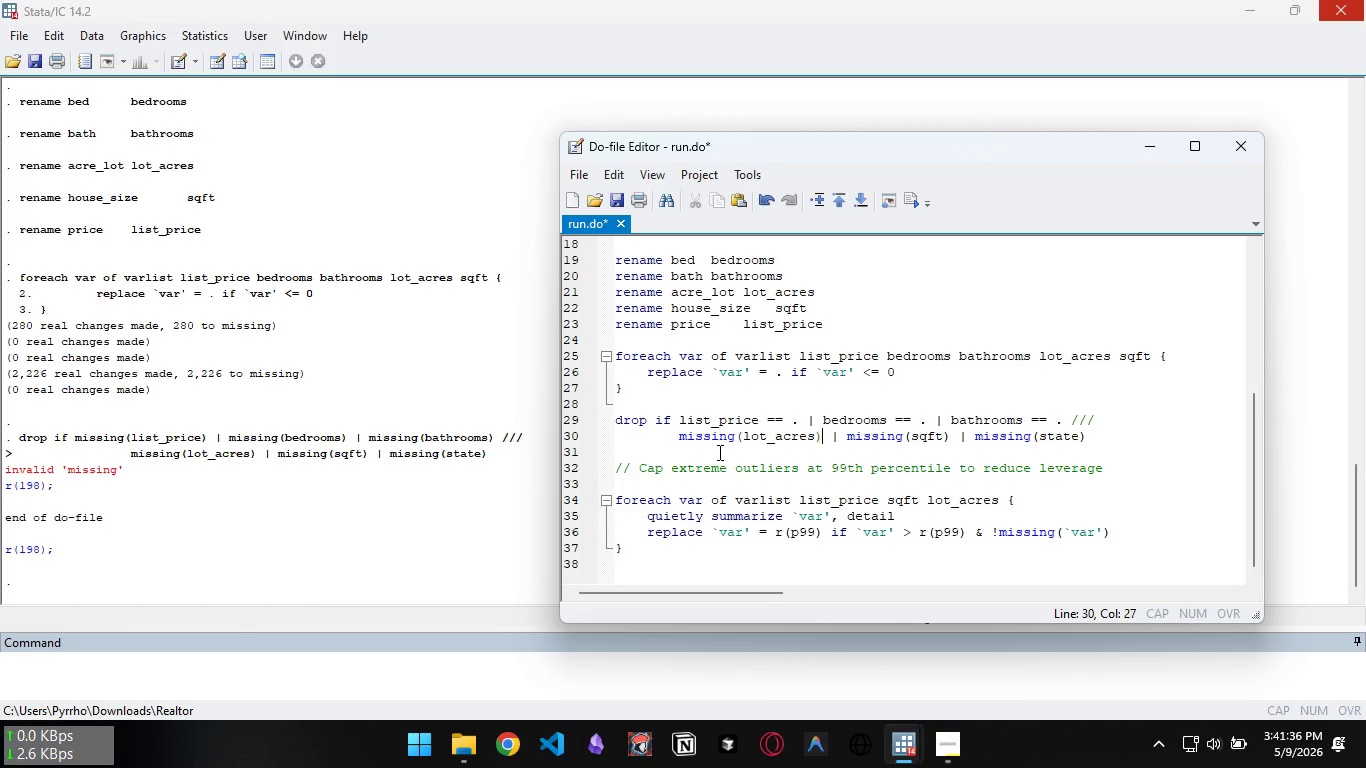 
key(ArrowLeft)
 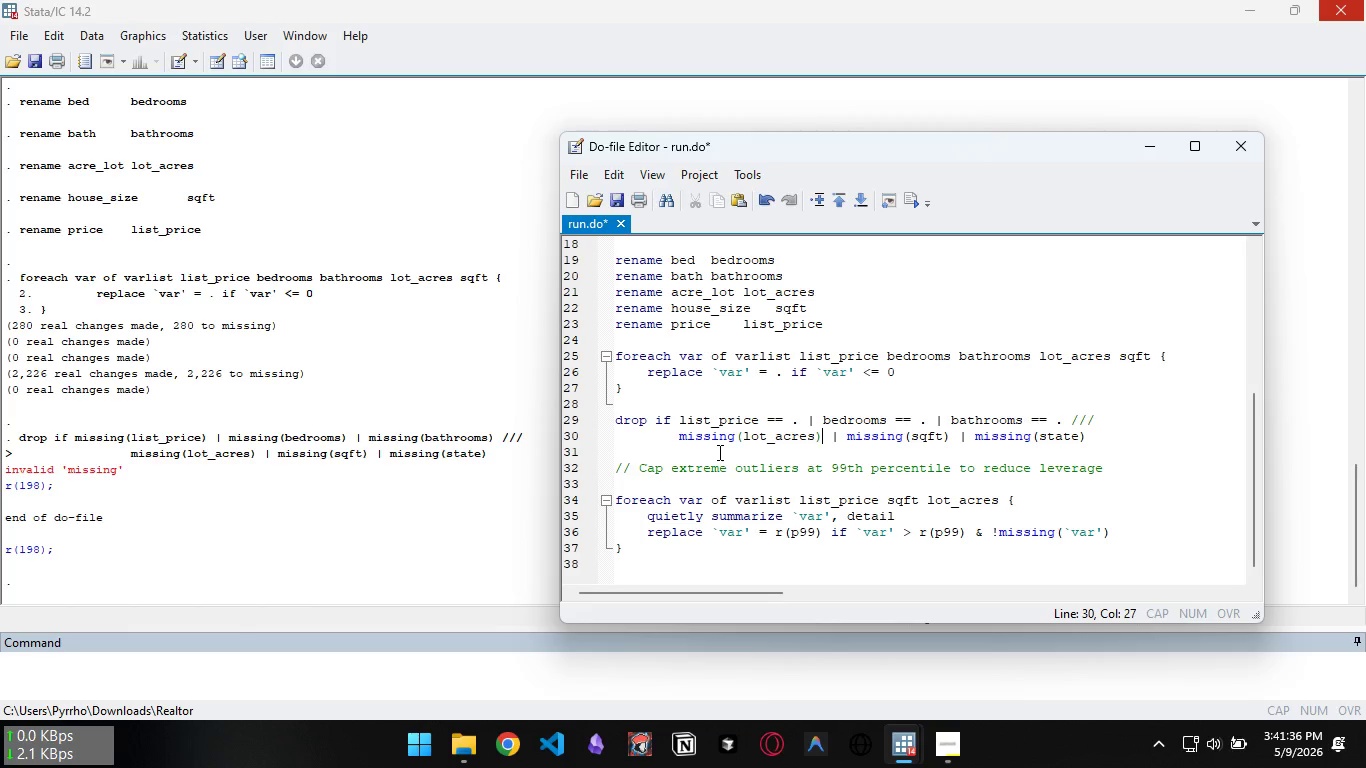 
key(Control+Shift+ArrowLeft)
 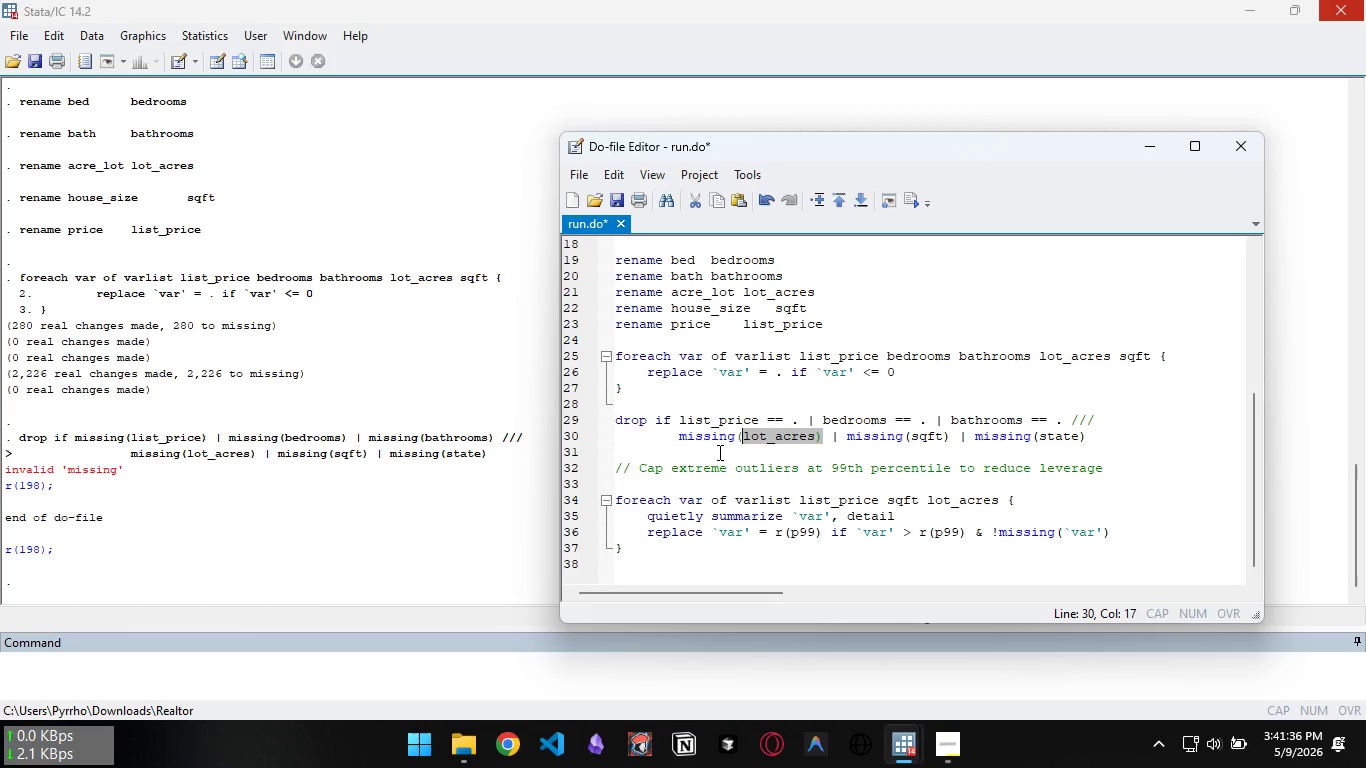 
key(Control+Shift+ArrowLeft)
 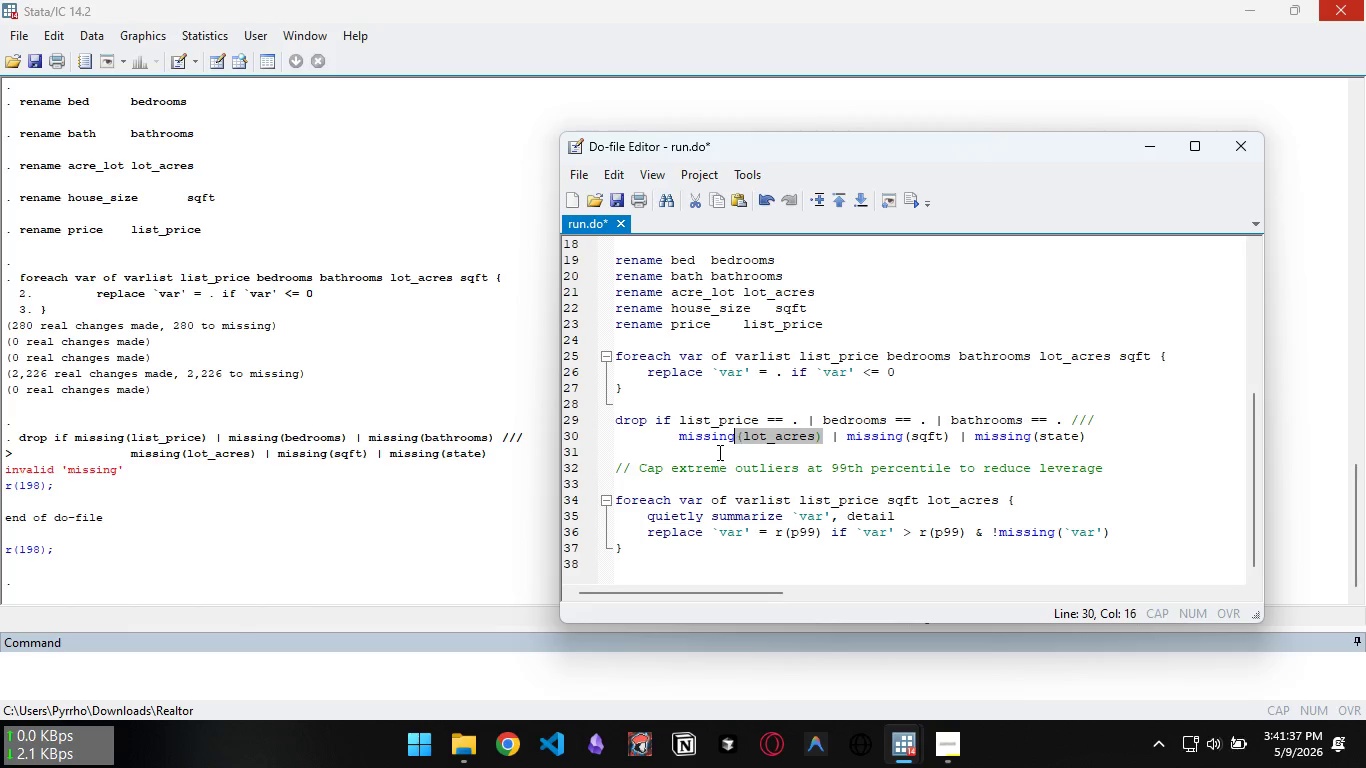 
key(Control+Shift+ArrowLeft)
 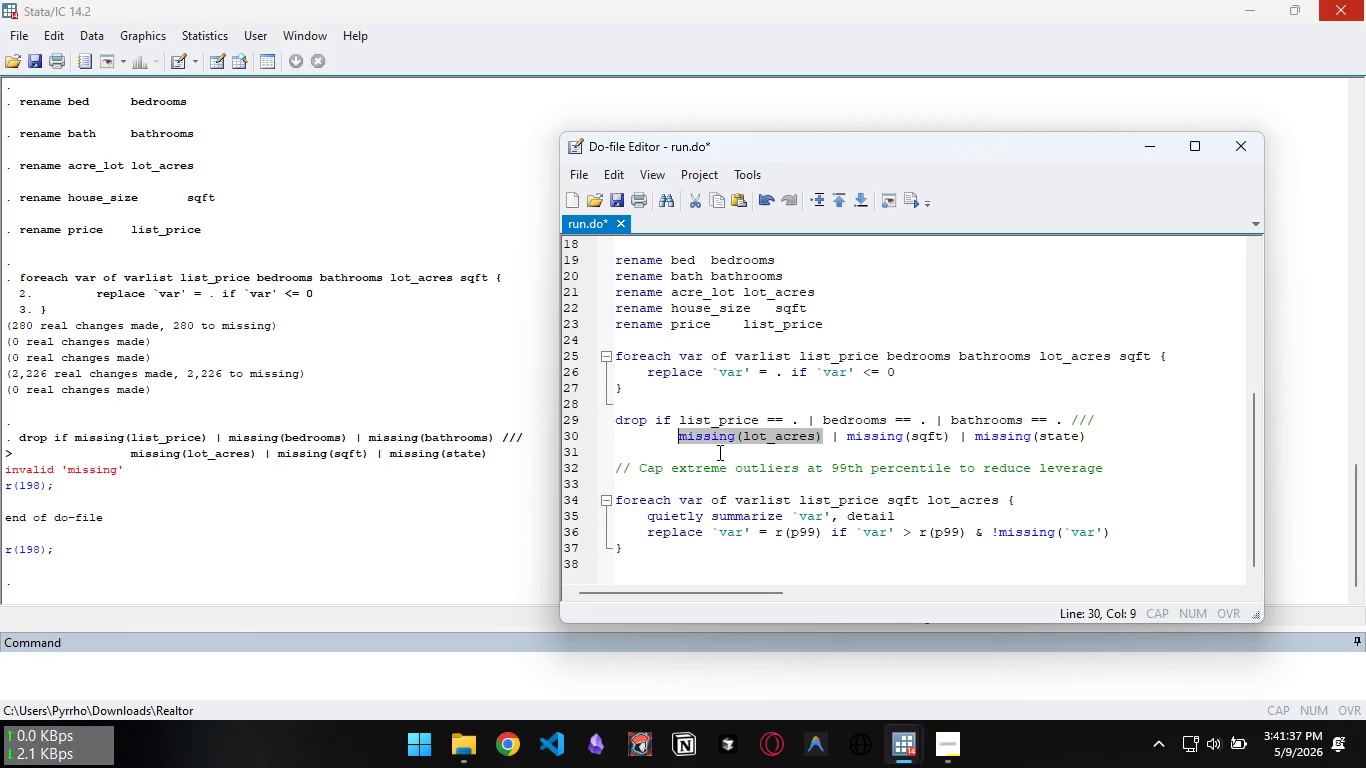 
key(Control+Shift+ArrowLeft)
 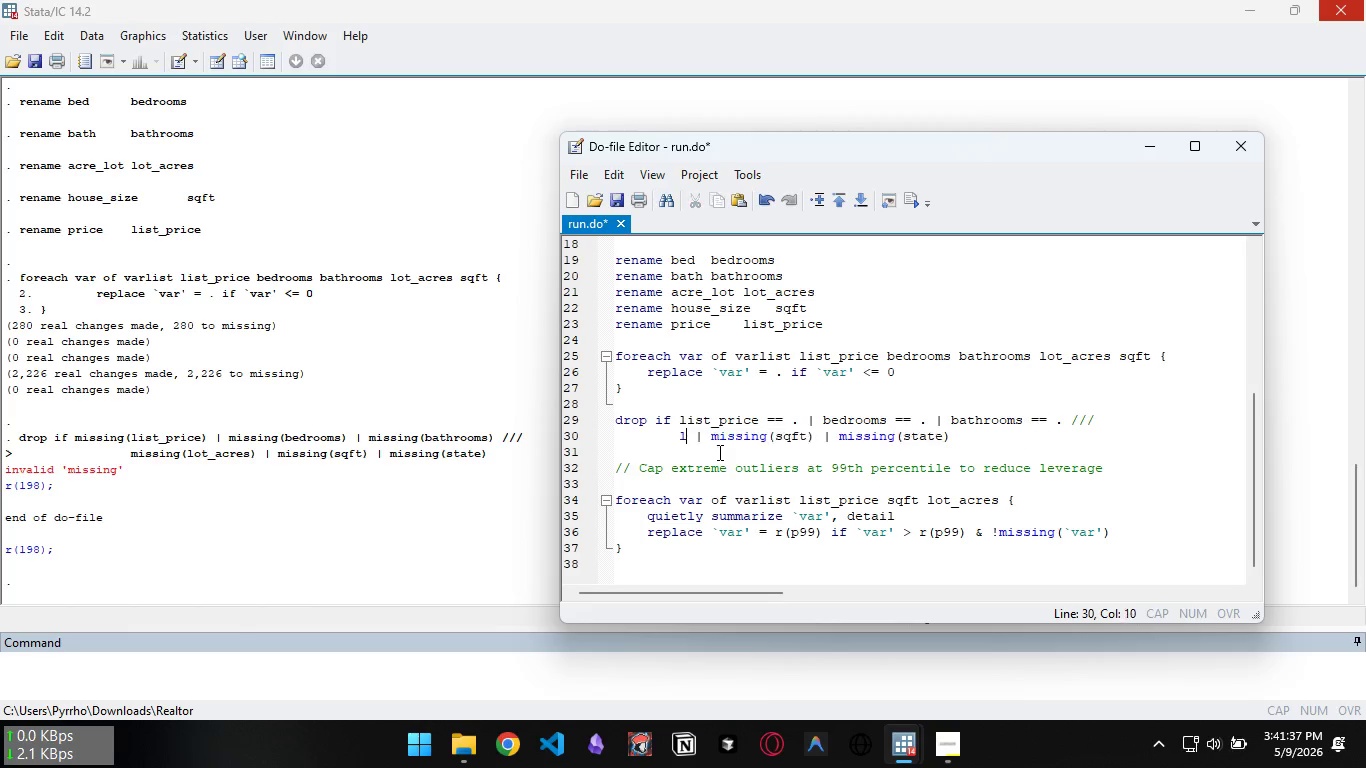 
type(lot_acres == .)
 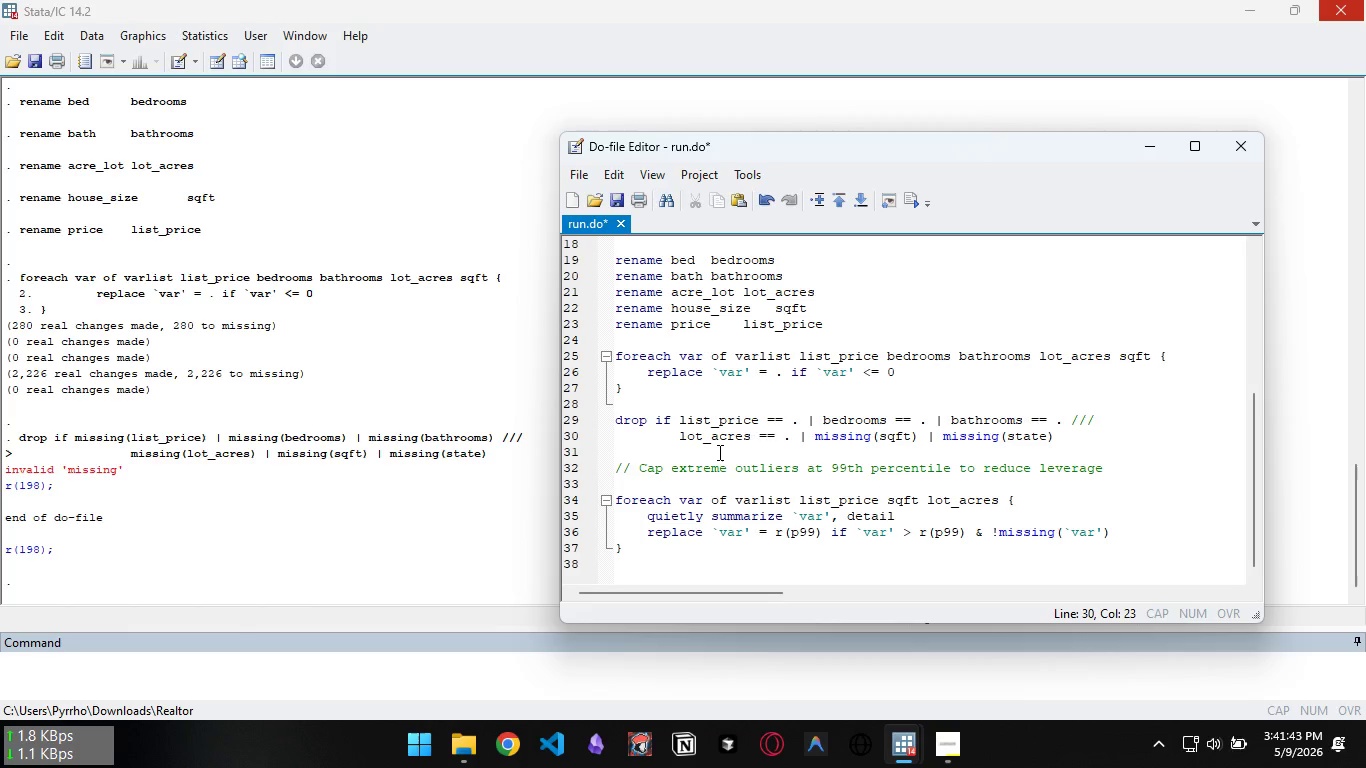 
key(Control+ArrowRight)
 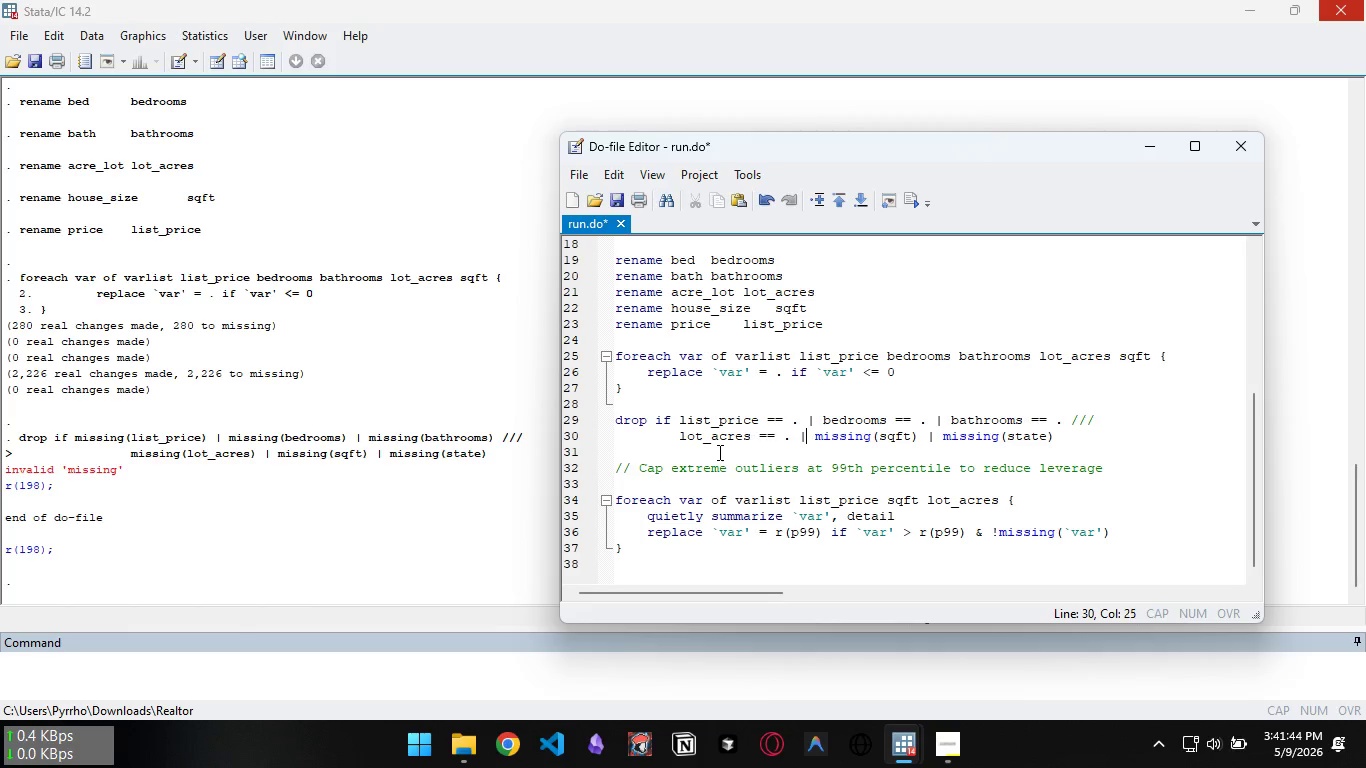 
key(ArrowRight)
 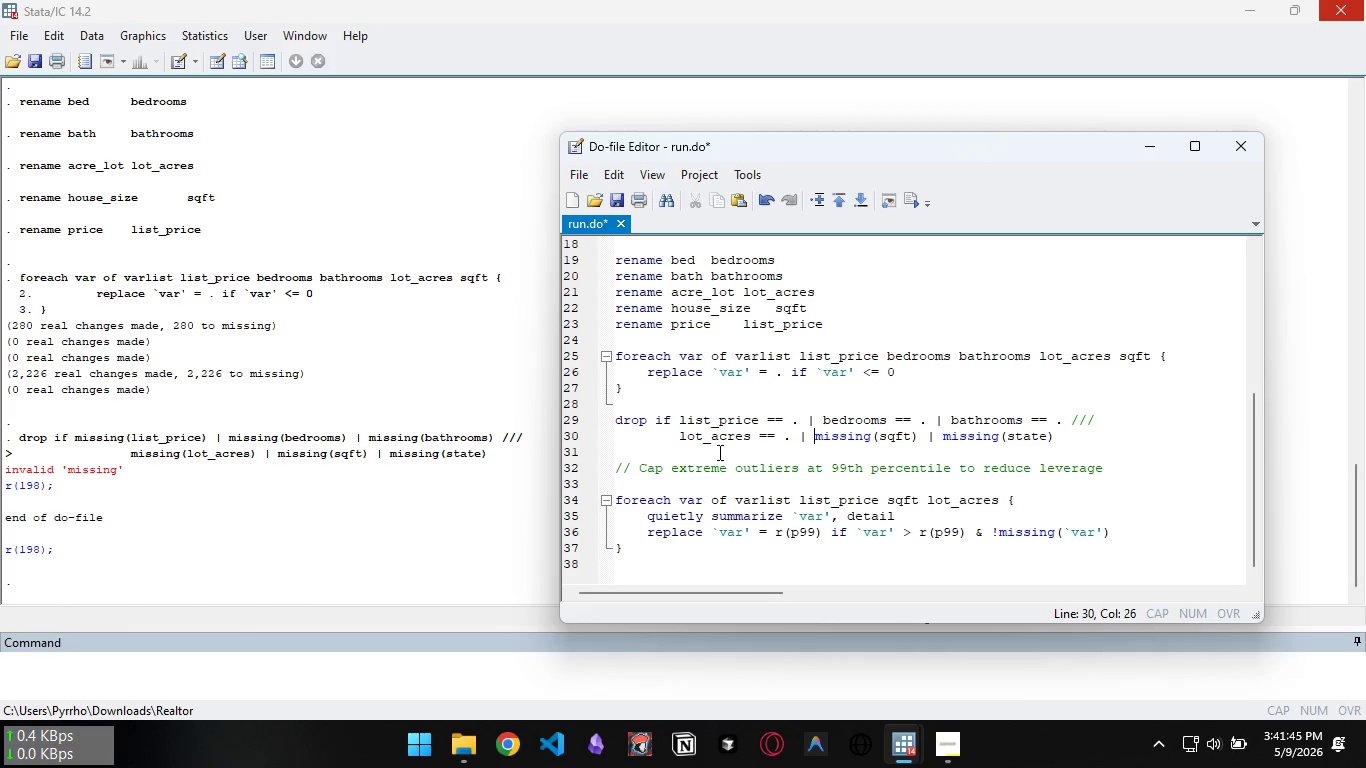 
key(ArrowRight)
 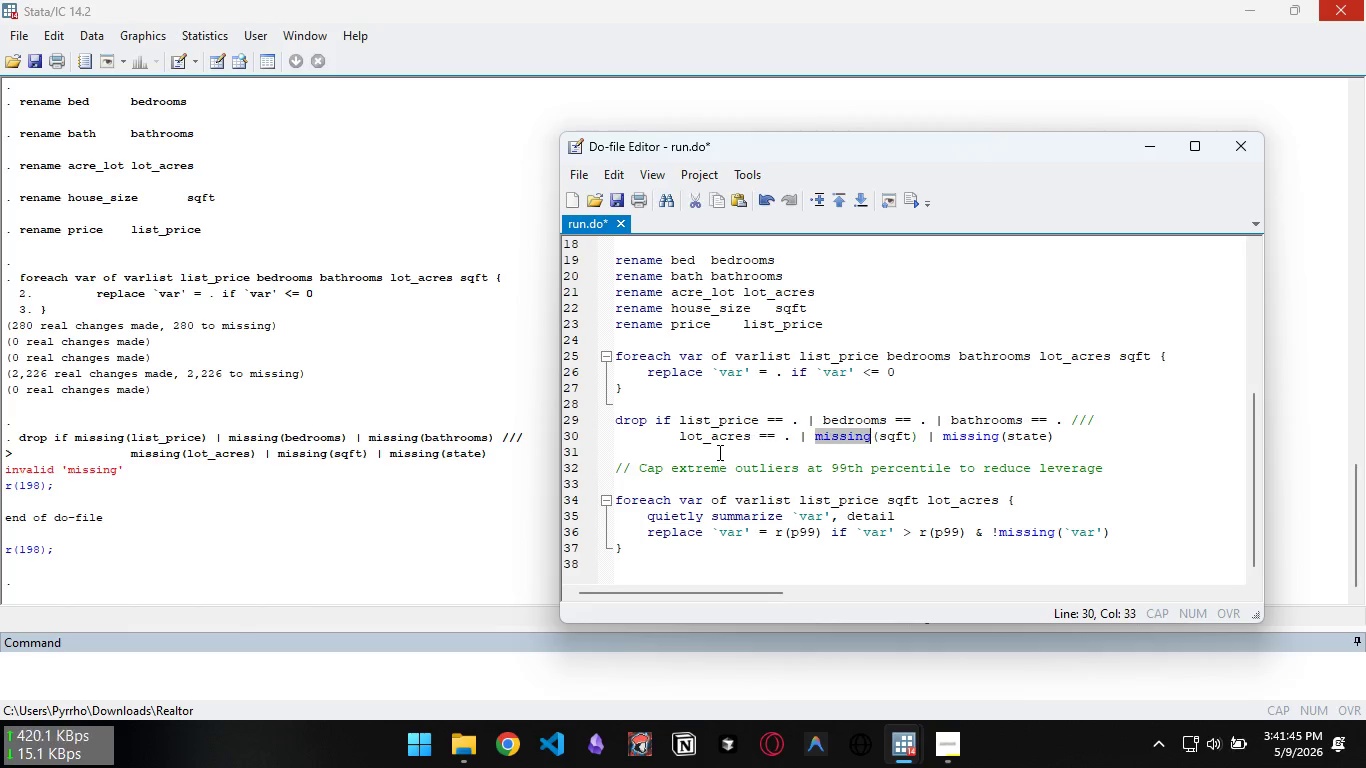 
key(Control+Shift+ArrowRight)
 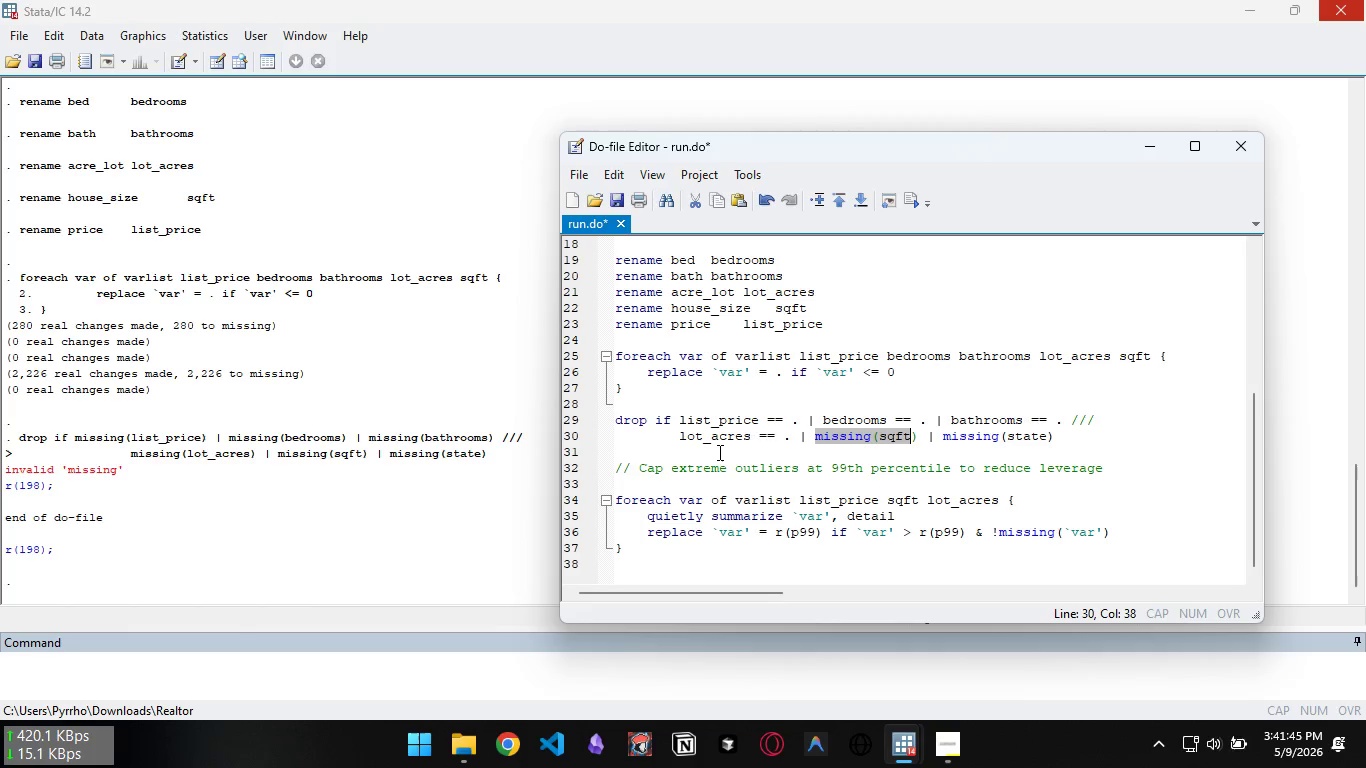 
key(Control+Shift+ArrowRight)
 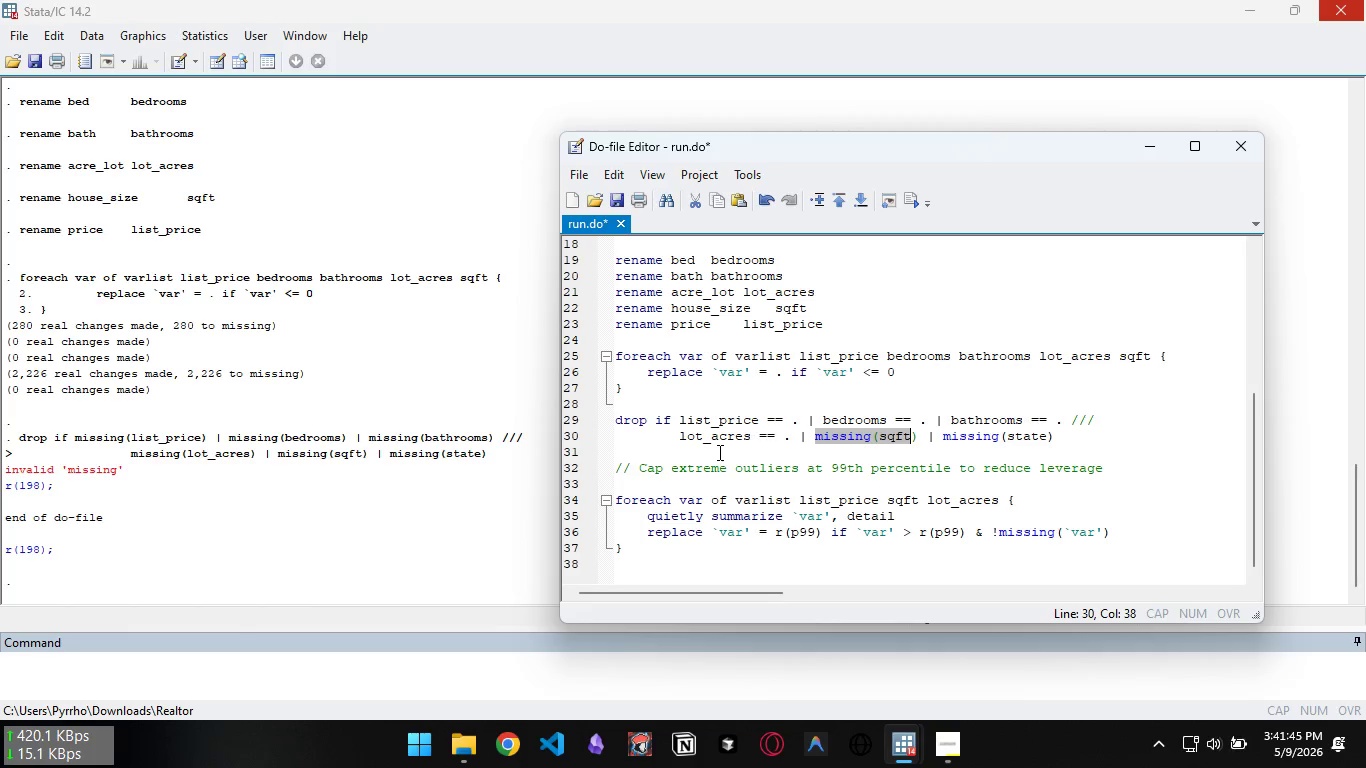 
key(Control+Shift+ArrowRight)
 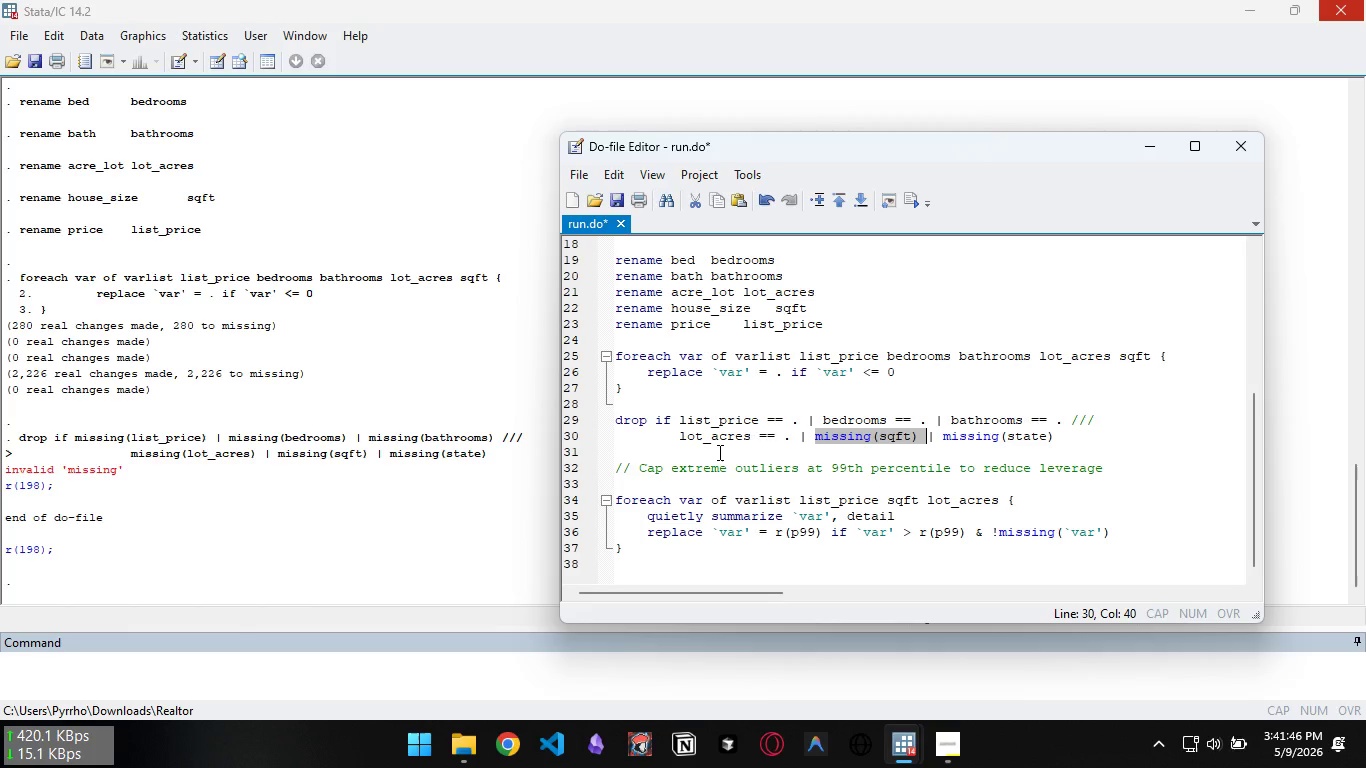 
key(Control+Shift+ArrowRight)
 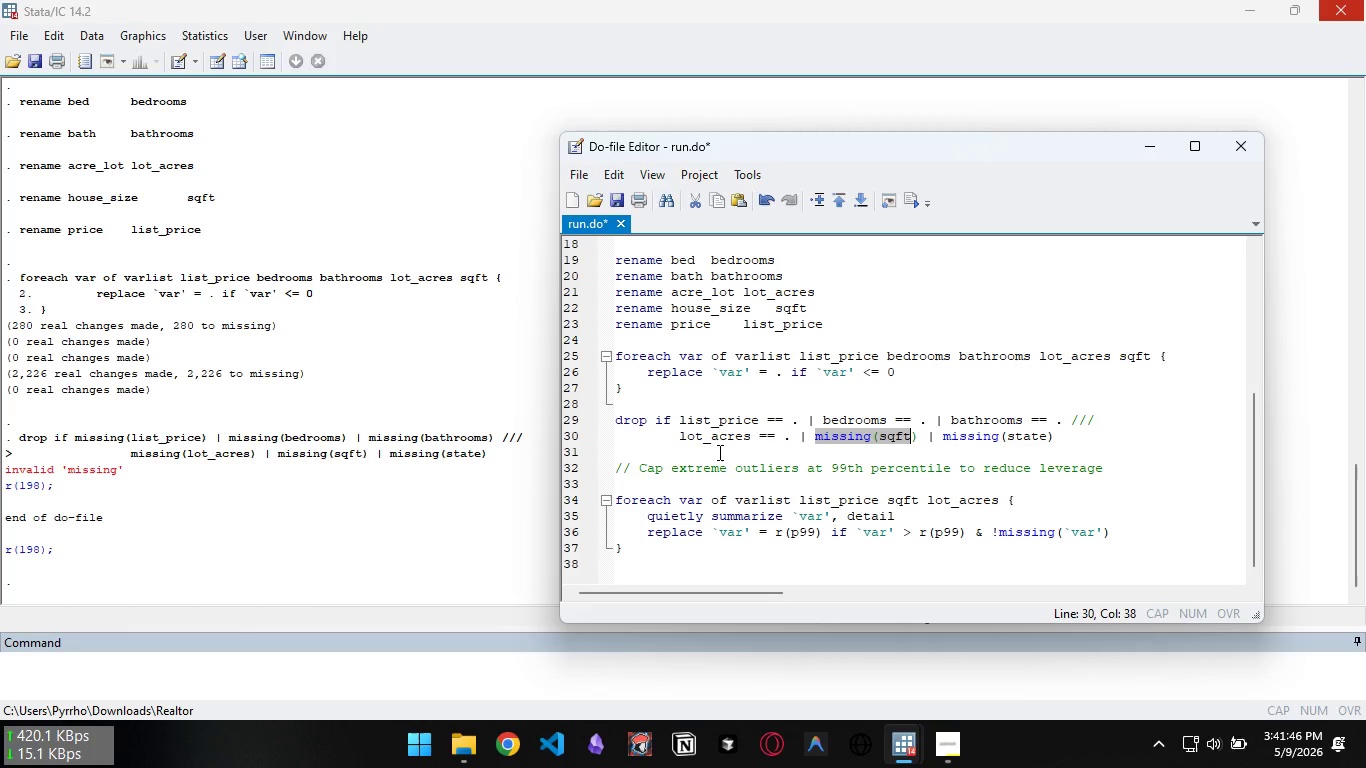 
key(Control+Shift+ArrowLeft)
 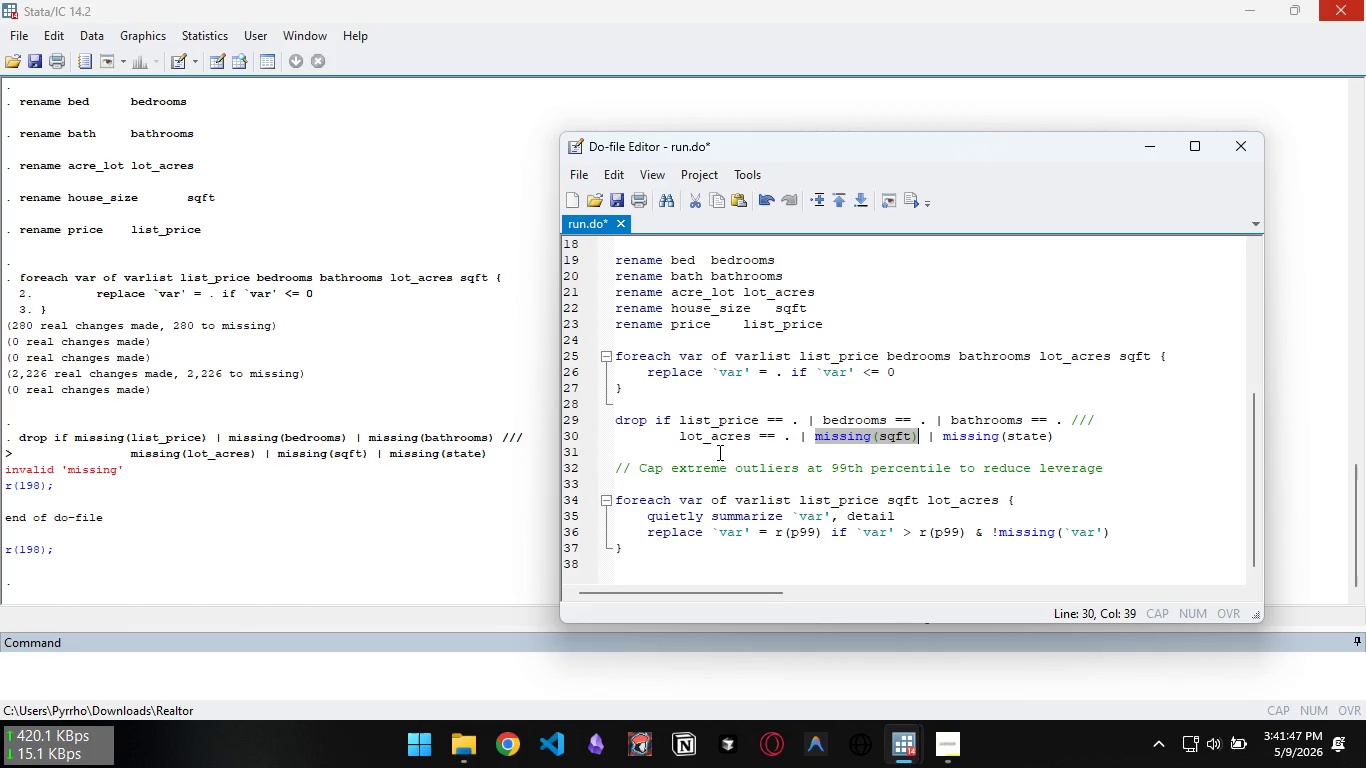 
key(Shift+ArrowRight)
 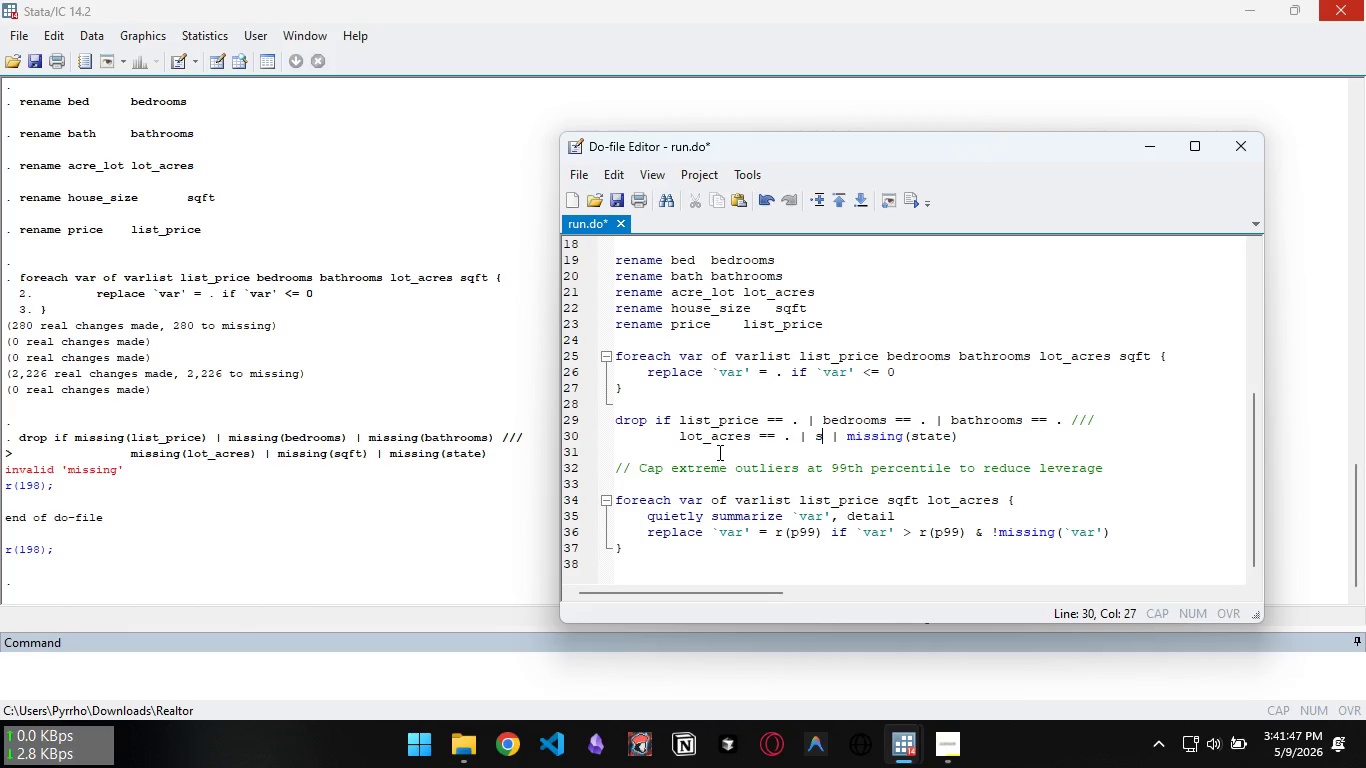 
type(swf)
key(Backspace)
key(Backspace)
type(qft == .)
 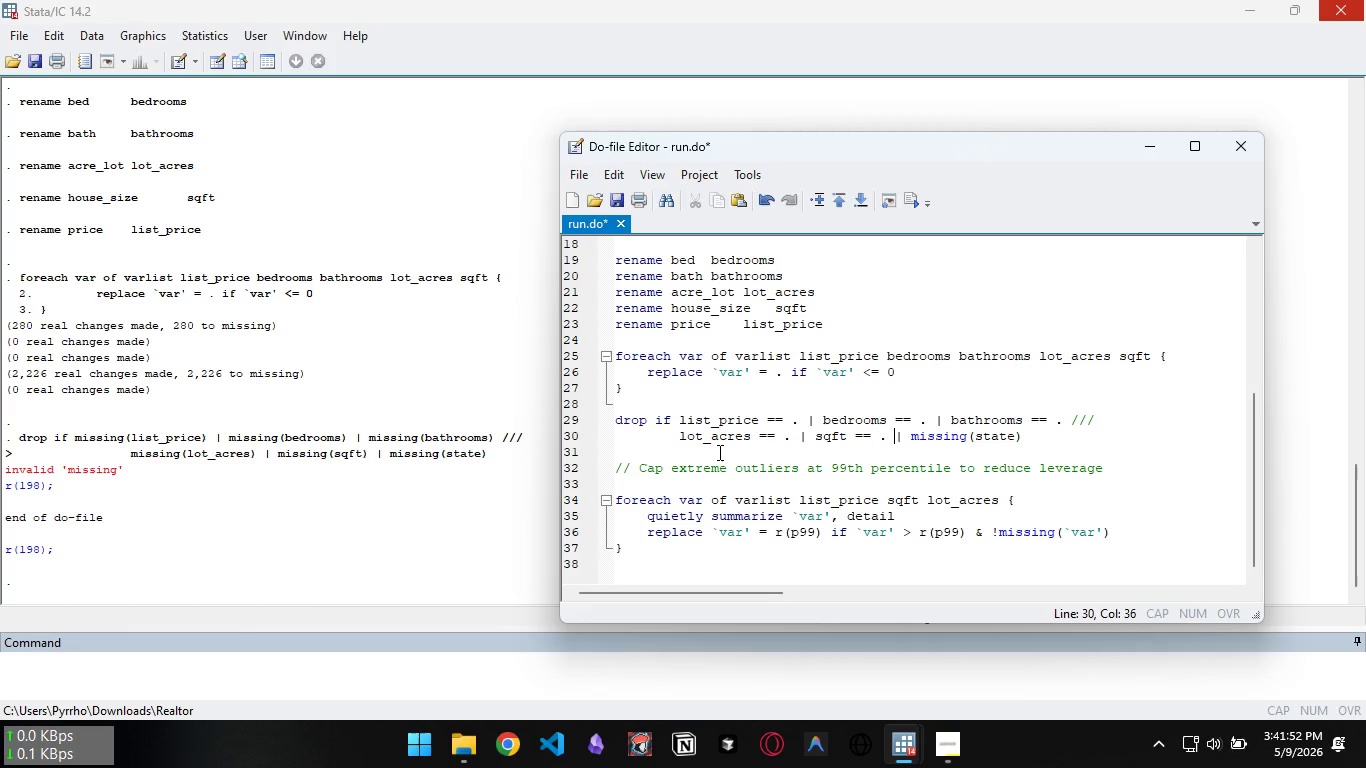 
key(ArrowRight)
 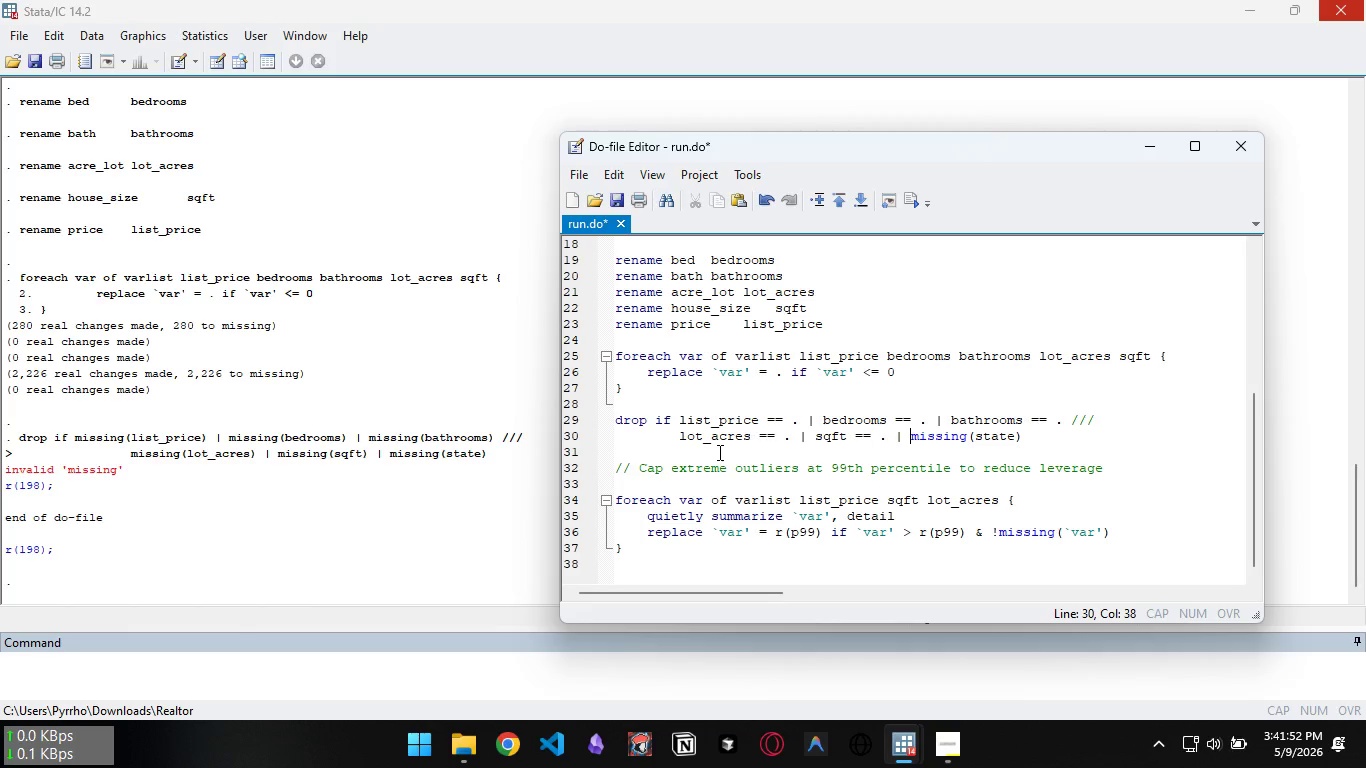 
key(Control+ArrowRight)
 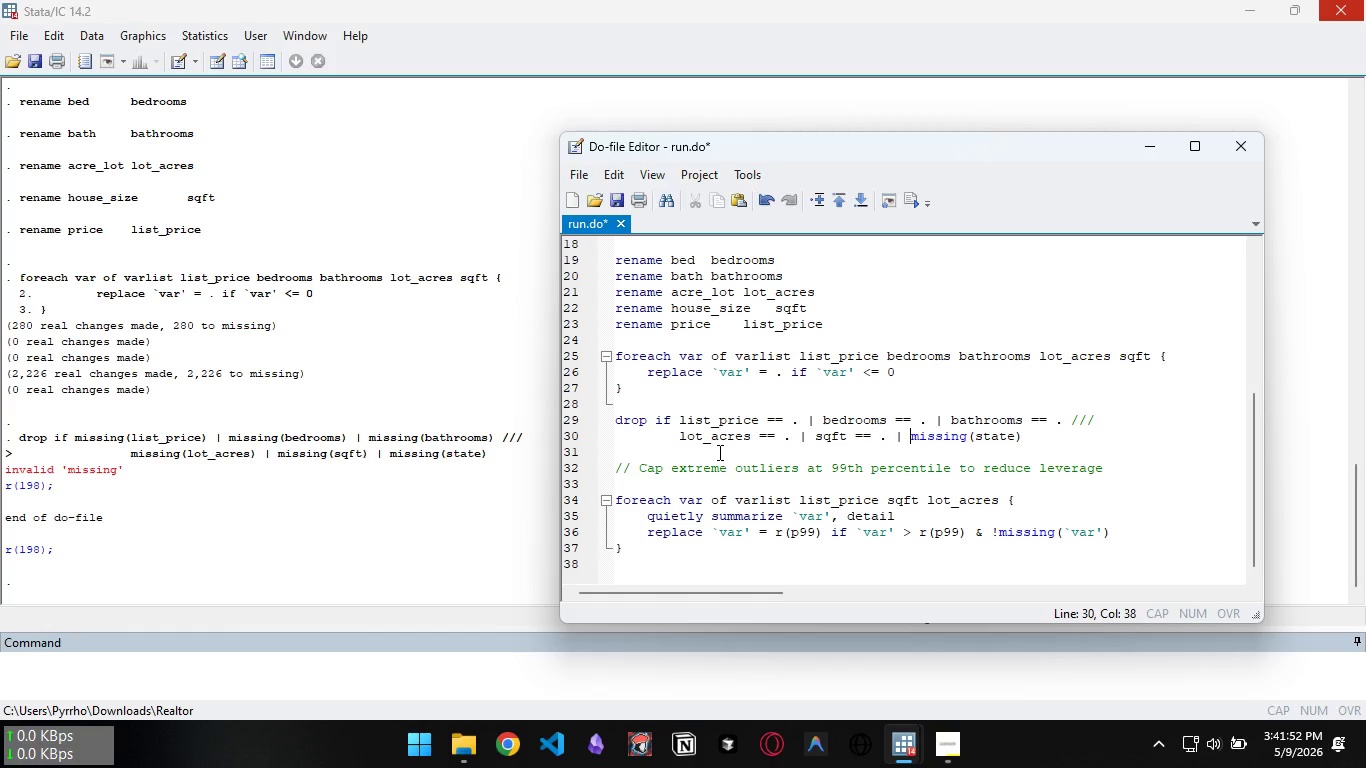 
key(Control+Shift+ArrowRight)
 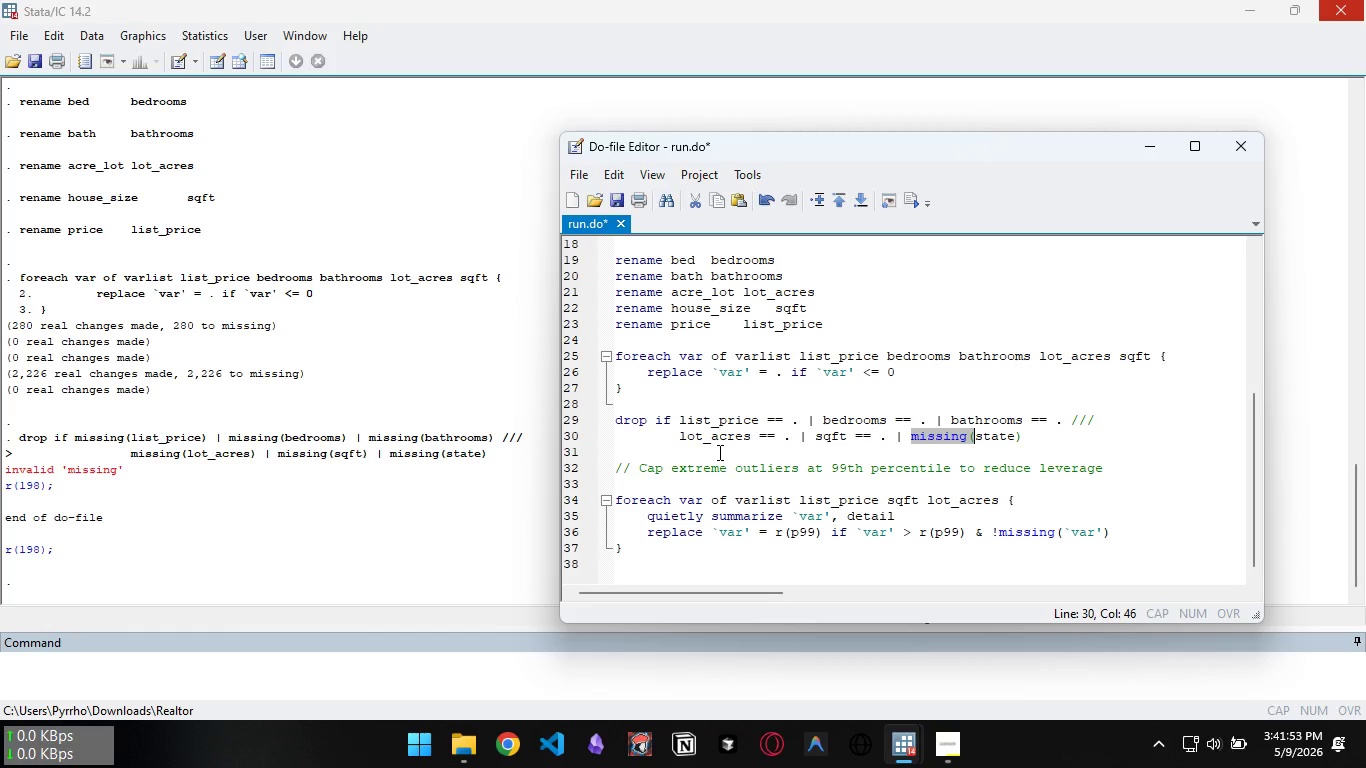 
key(Control+Shift+ArrowRight)
 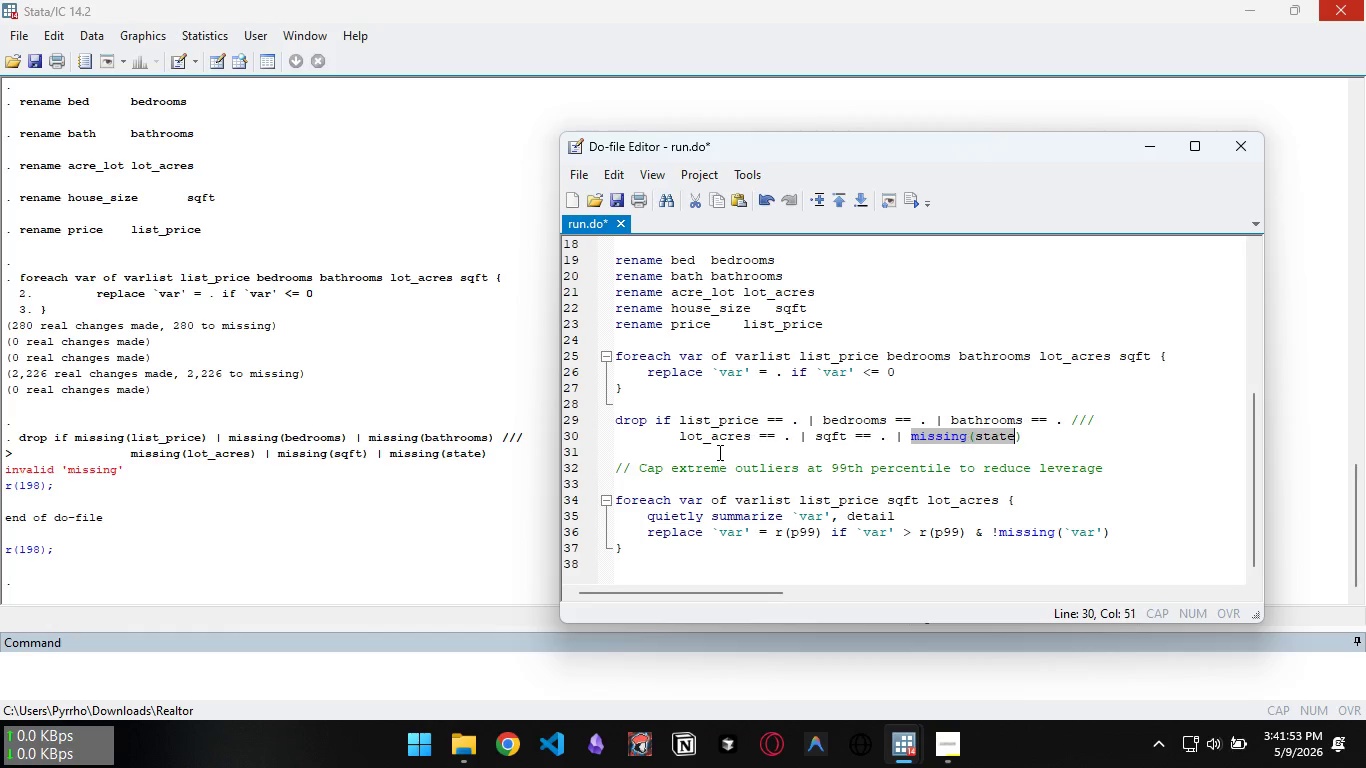 
key(Control+Shift+ArrowRight)
 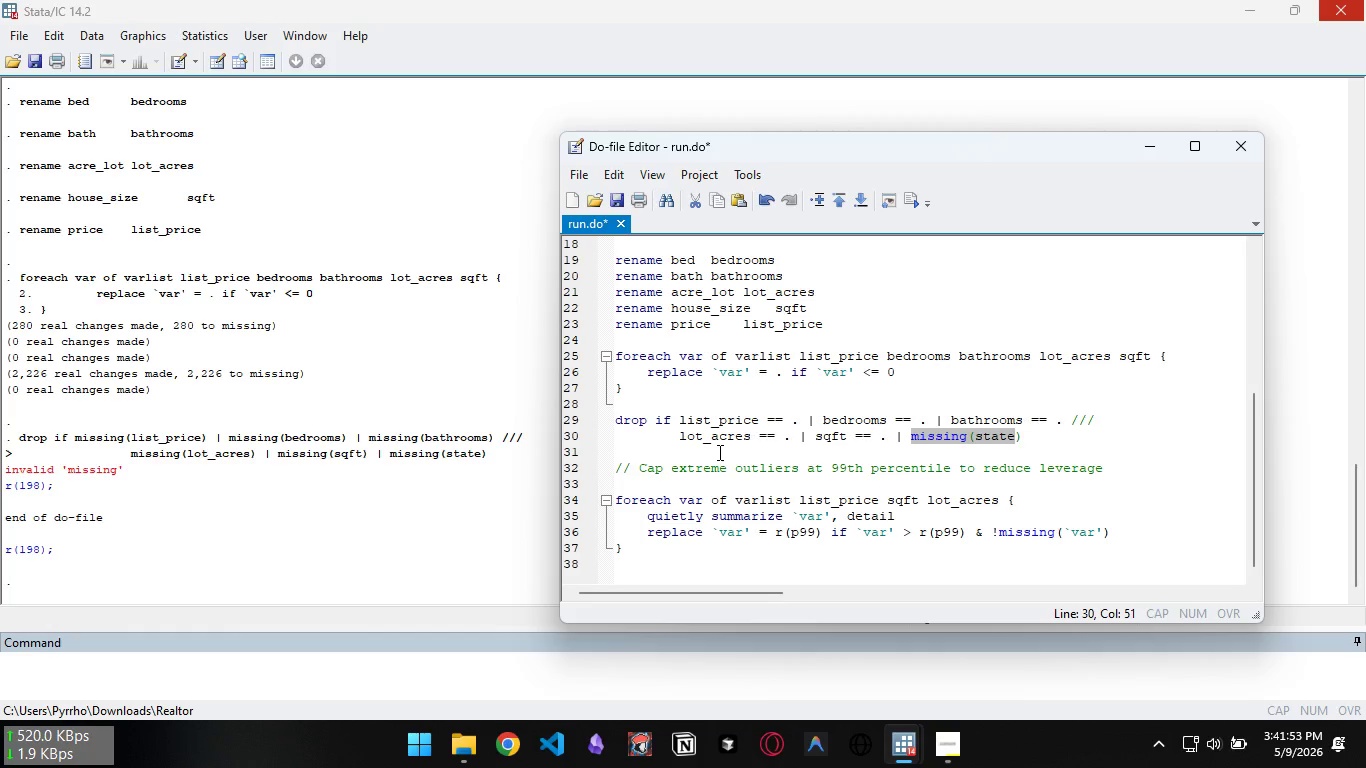 
key(Shift+ShiftLeft)
 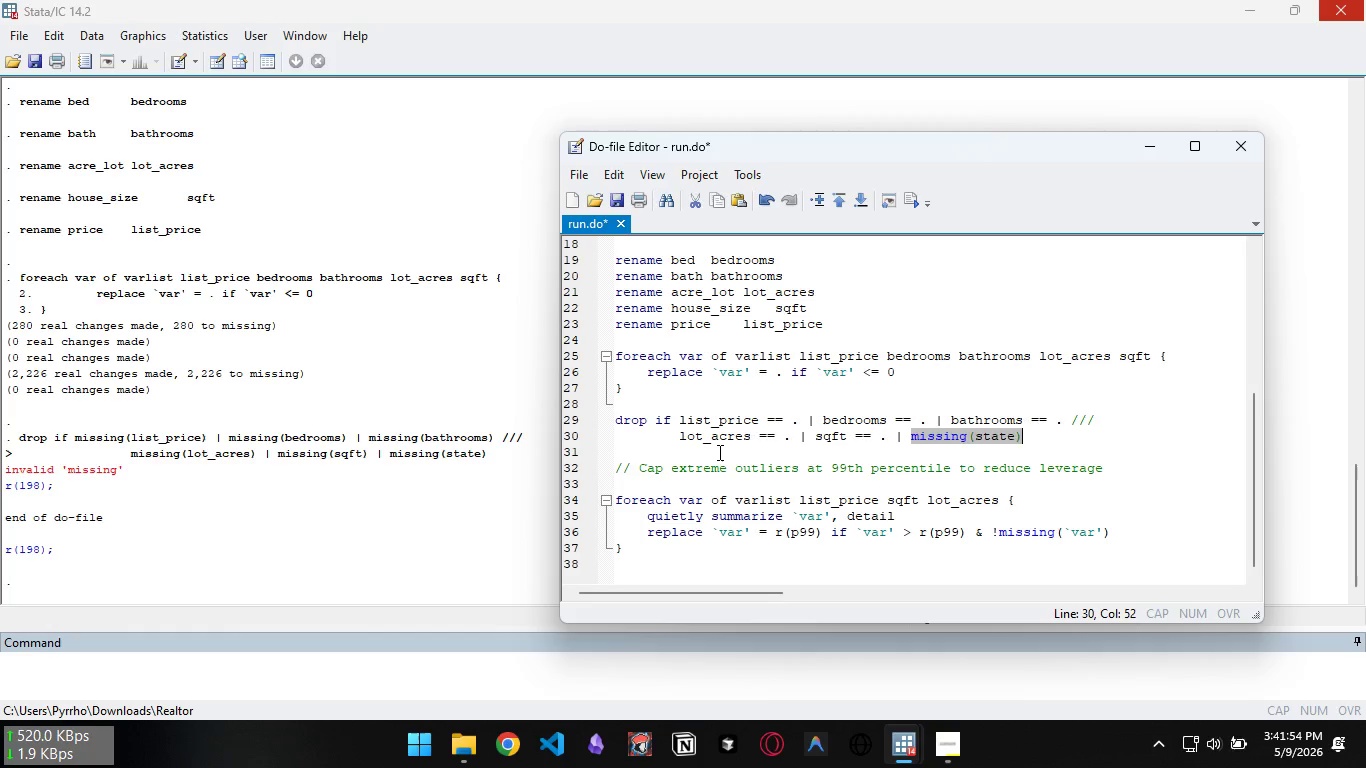 
key(Shift+ArrowRight)
 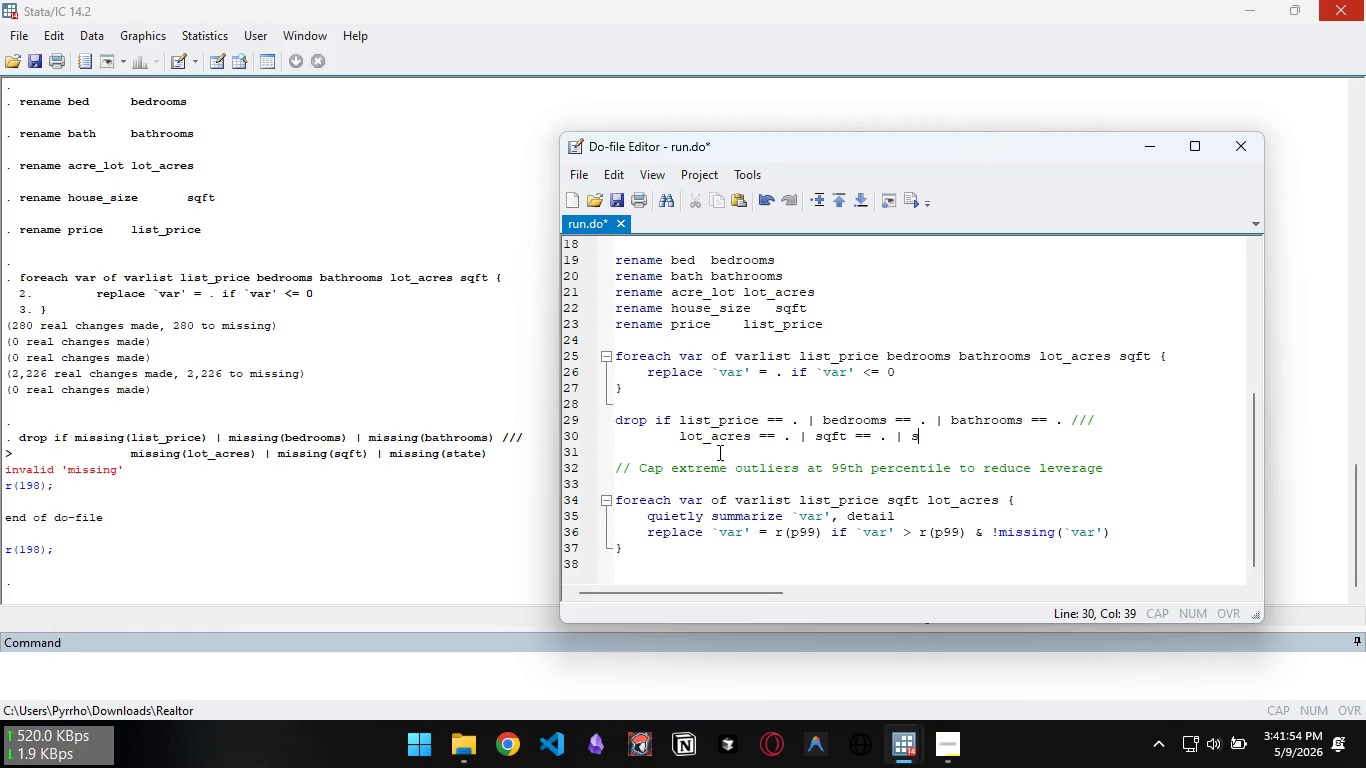 
type(state == .)
 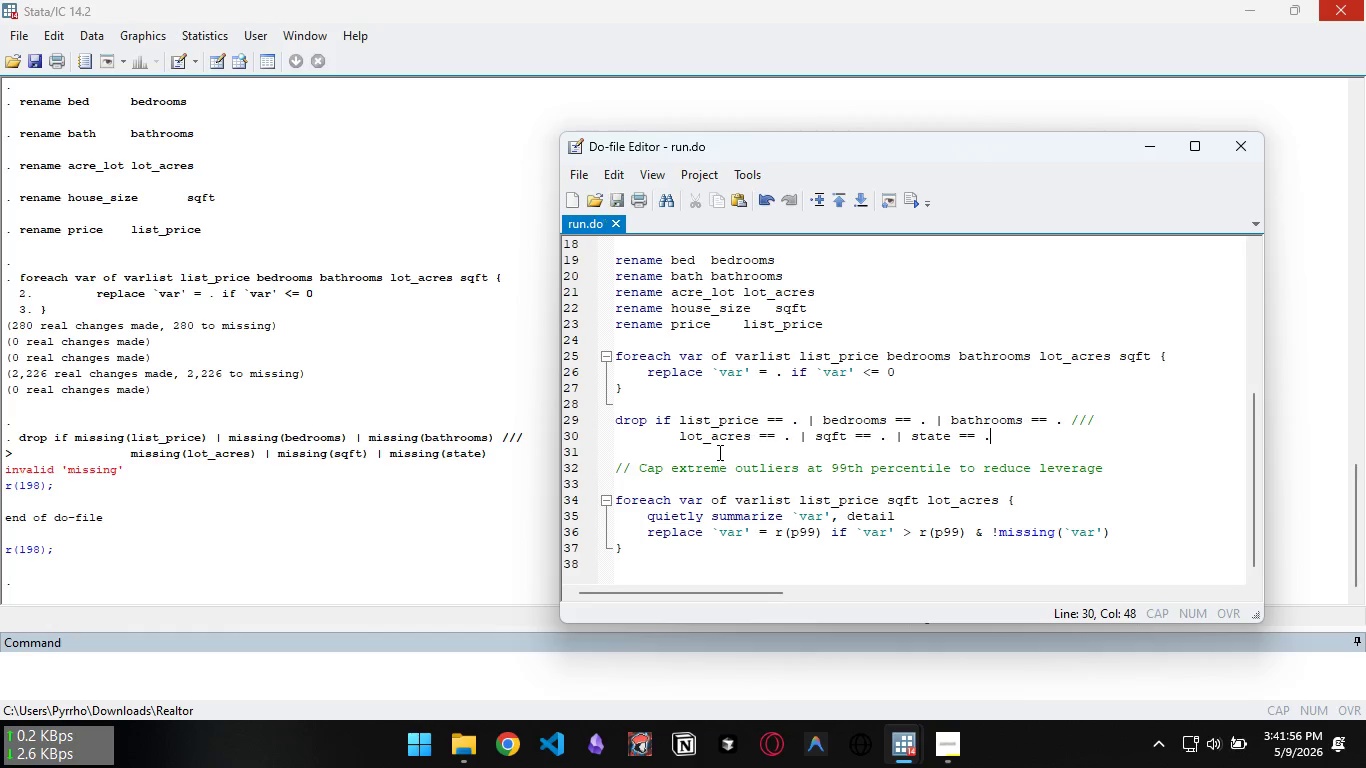 
key(Control+S)
 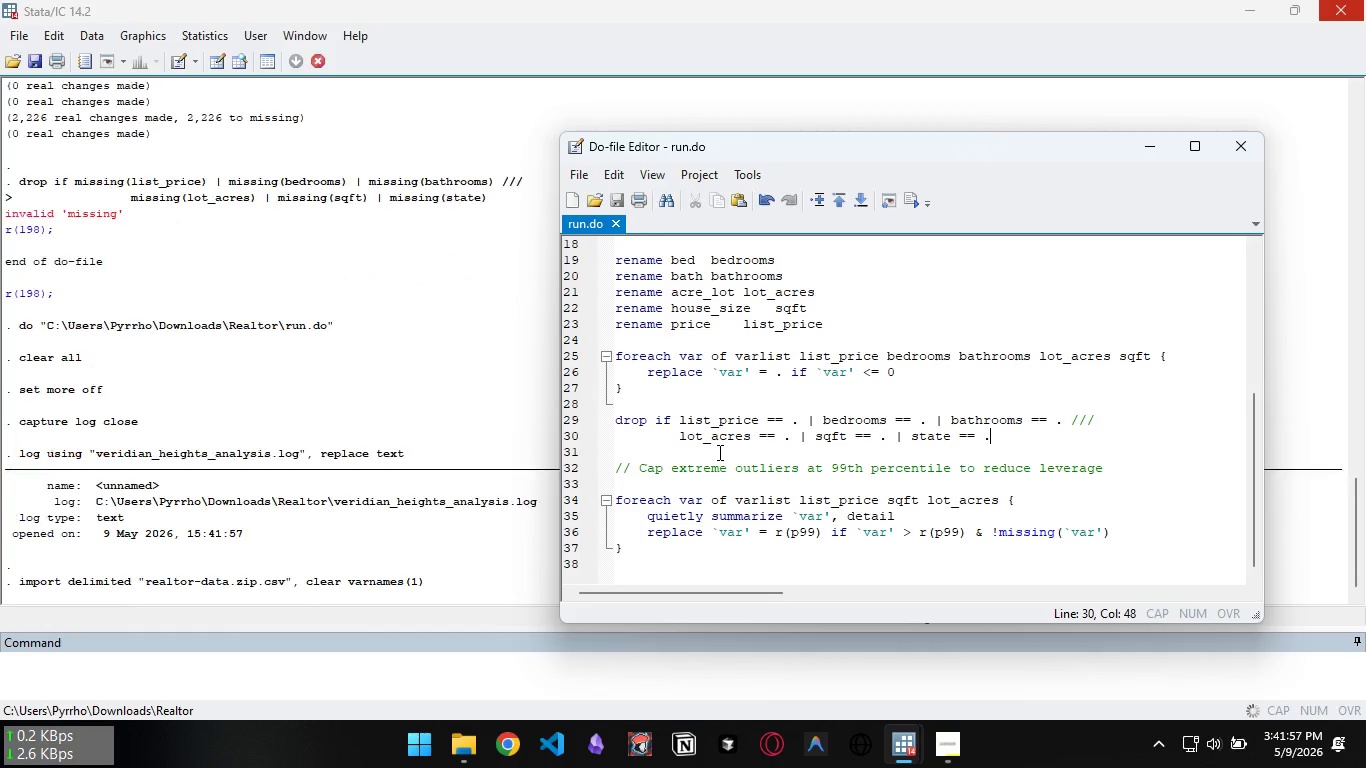 
key(Control+D)
 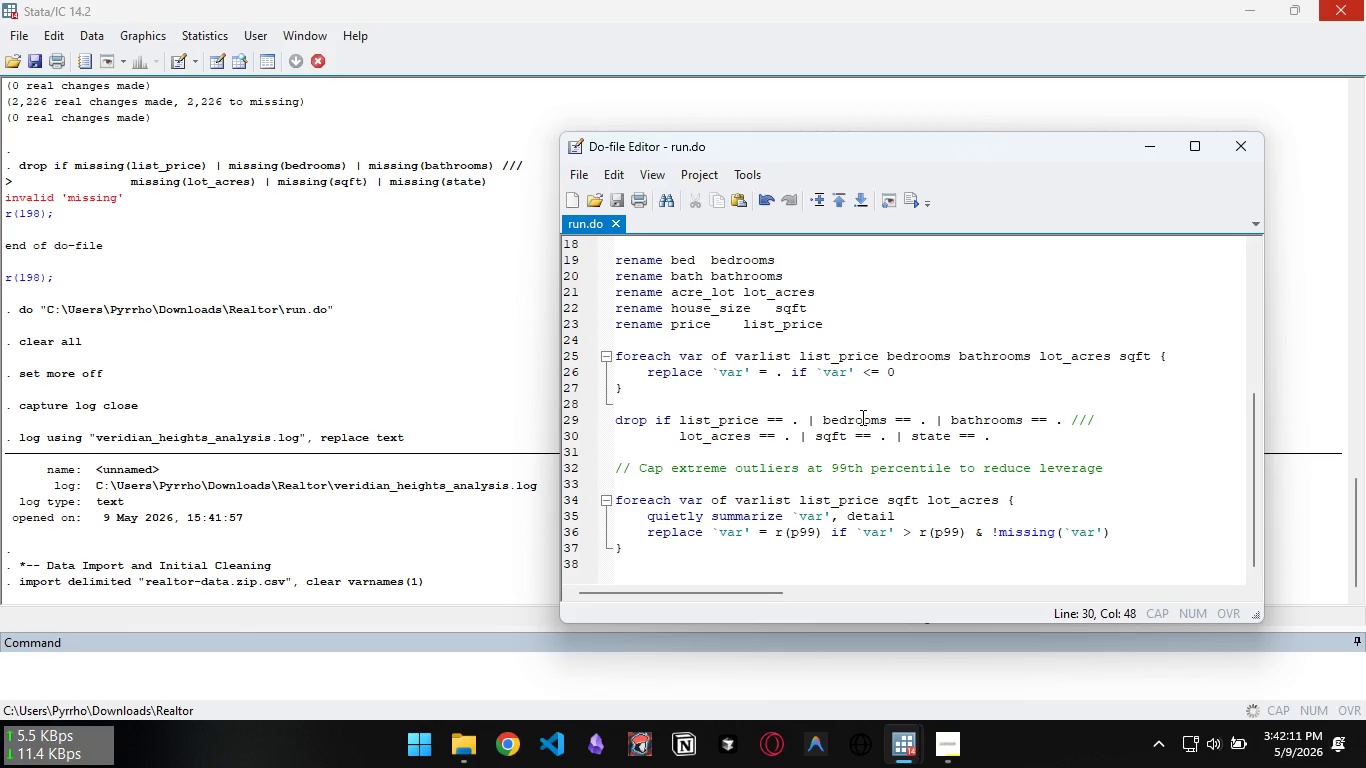 
wait(19.62)
 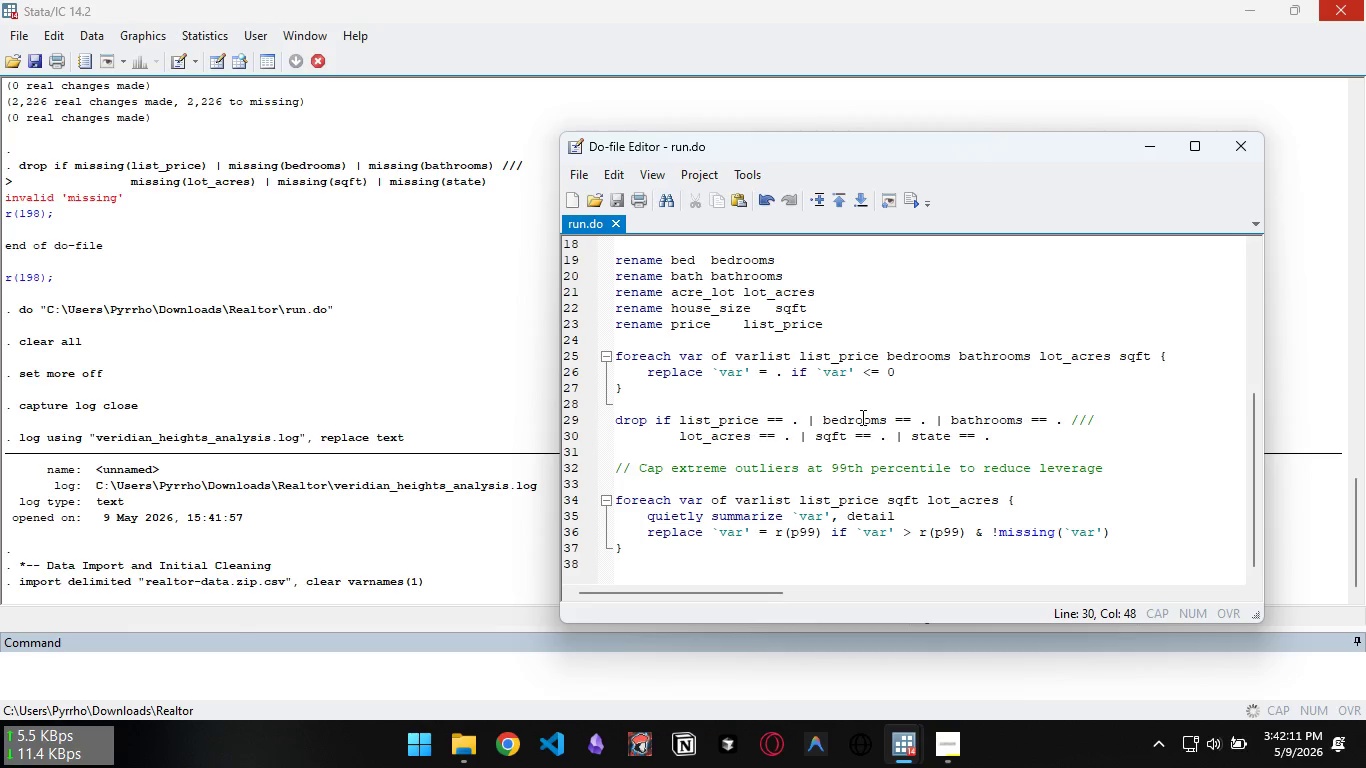 
scroll: coordinate [374, 372], scroll_direction: up, amount: 1.0
 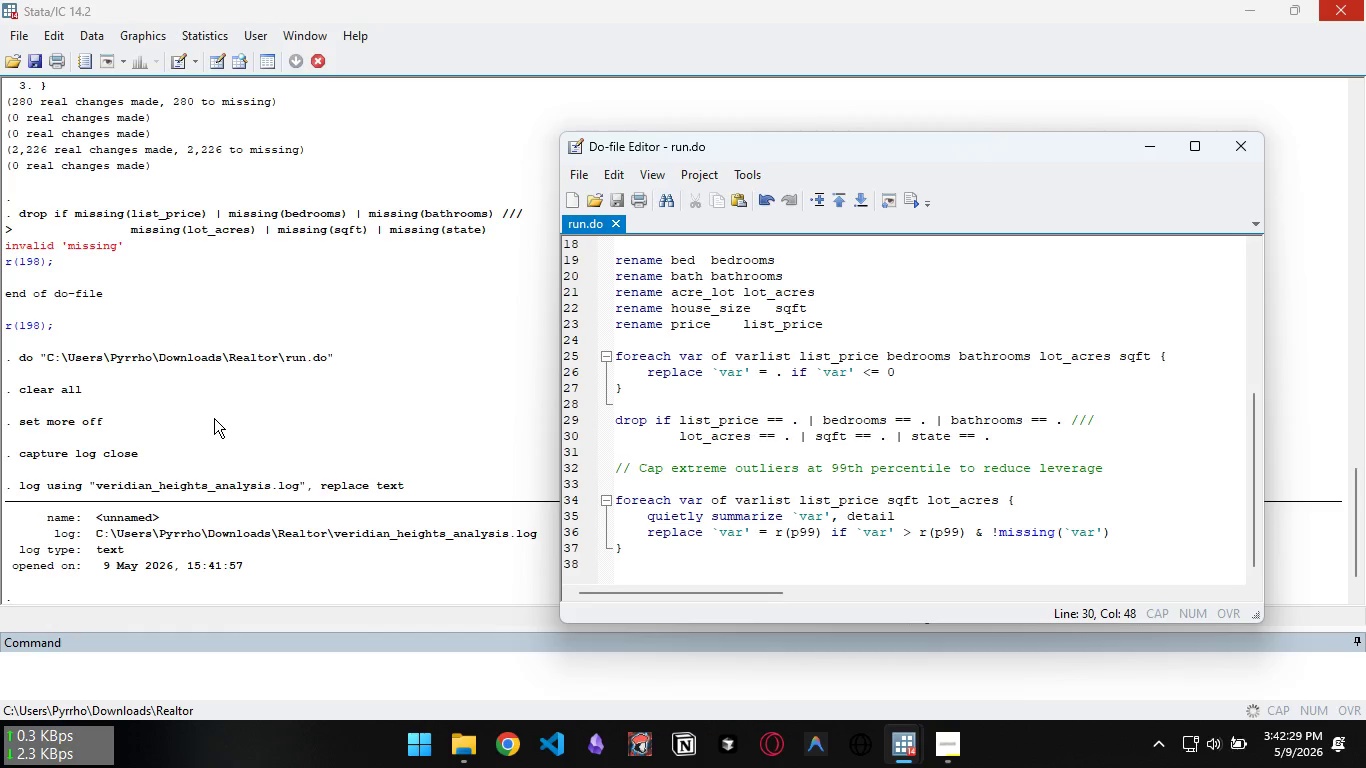 
wait(17.18)
 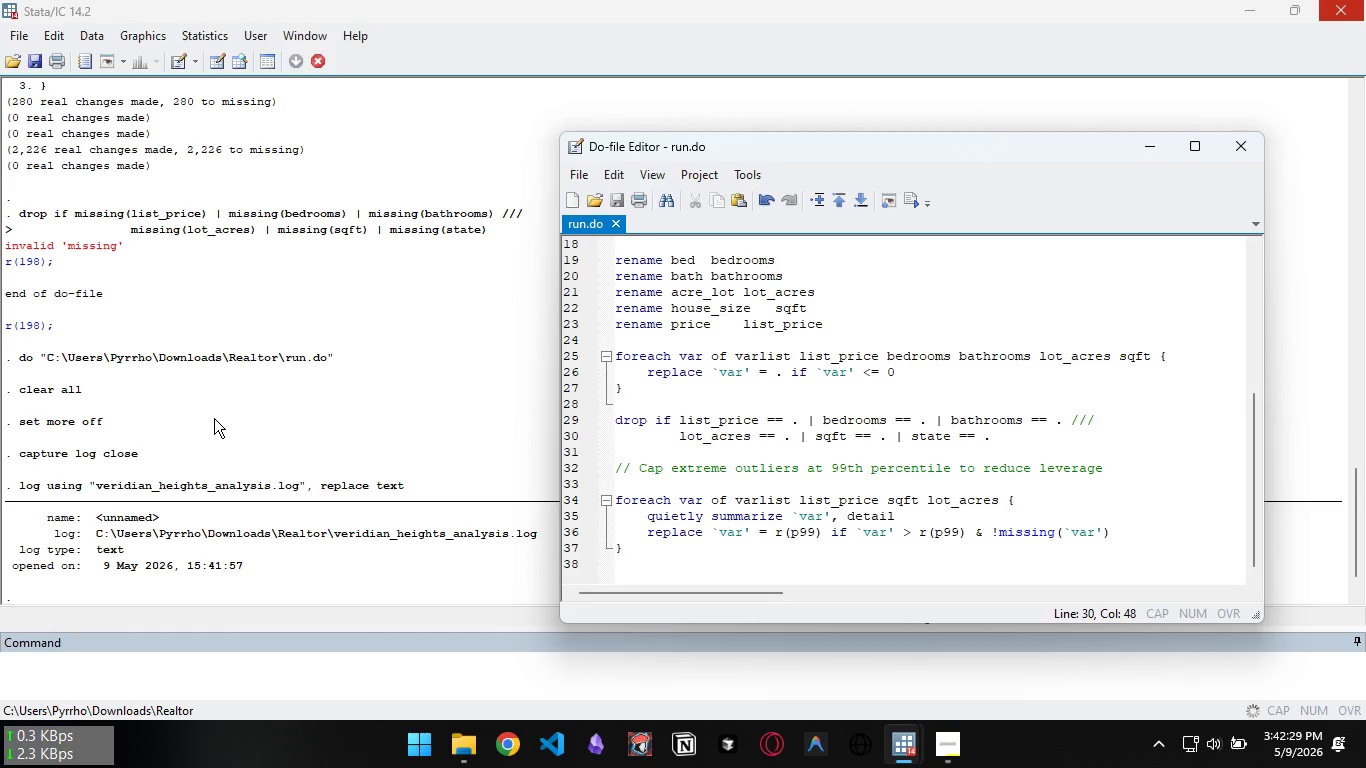 
scroll: coordinate [216, 431], scroll_direction: up, amount: 1.0
 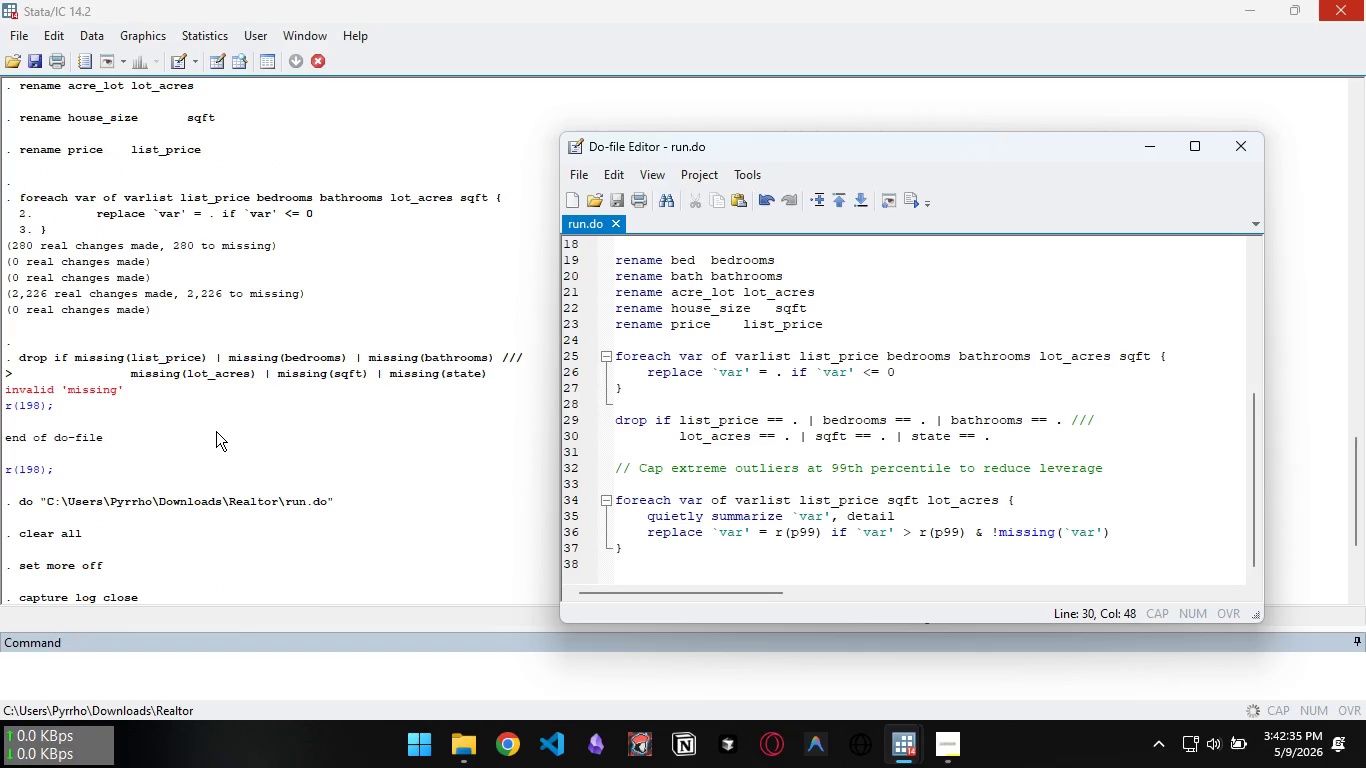 
scroll: coordinate [221, 451], scroll_direction: down, amount: 19.0
 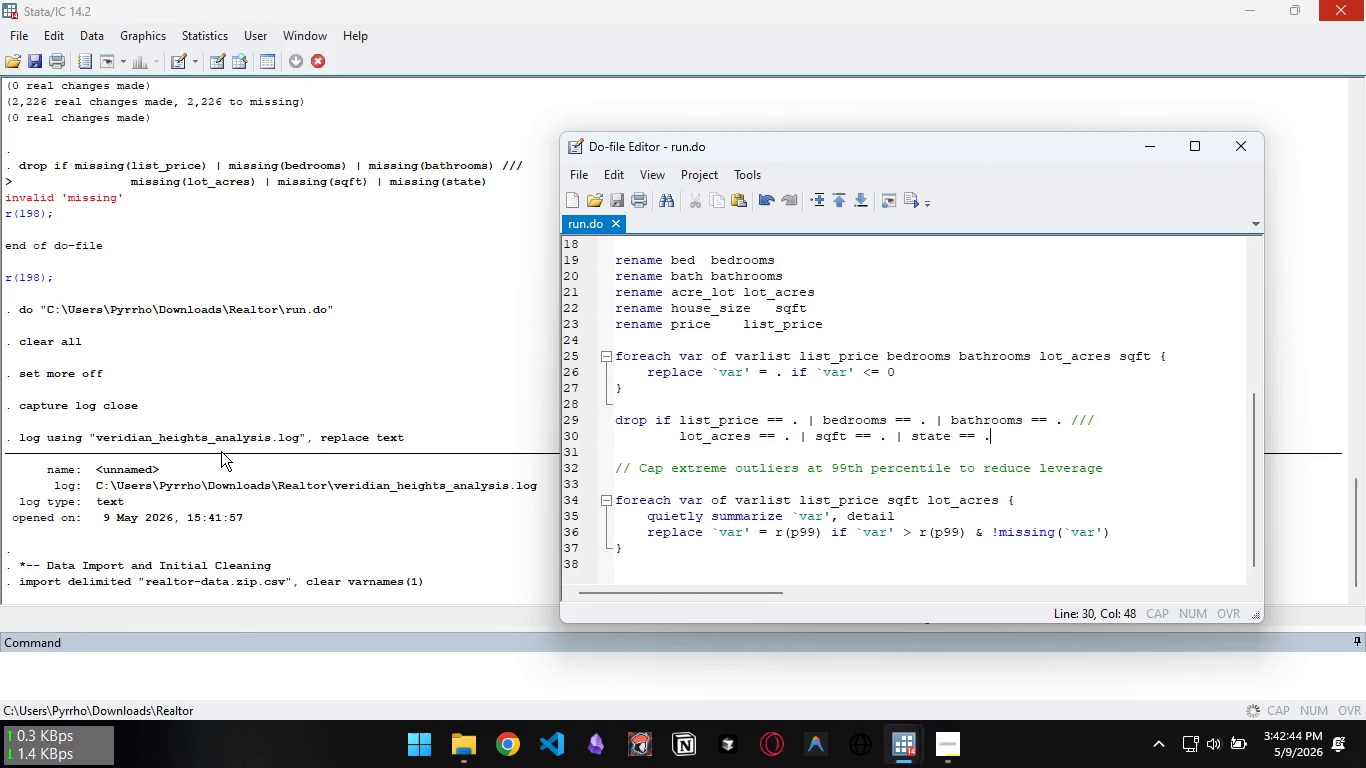 
left_click([682, 564])
 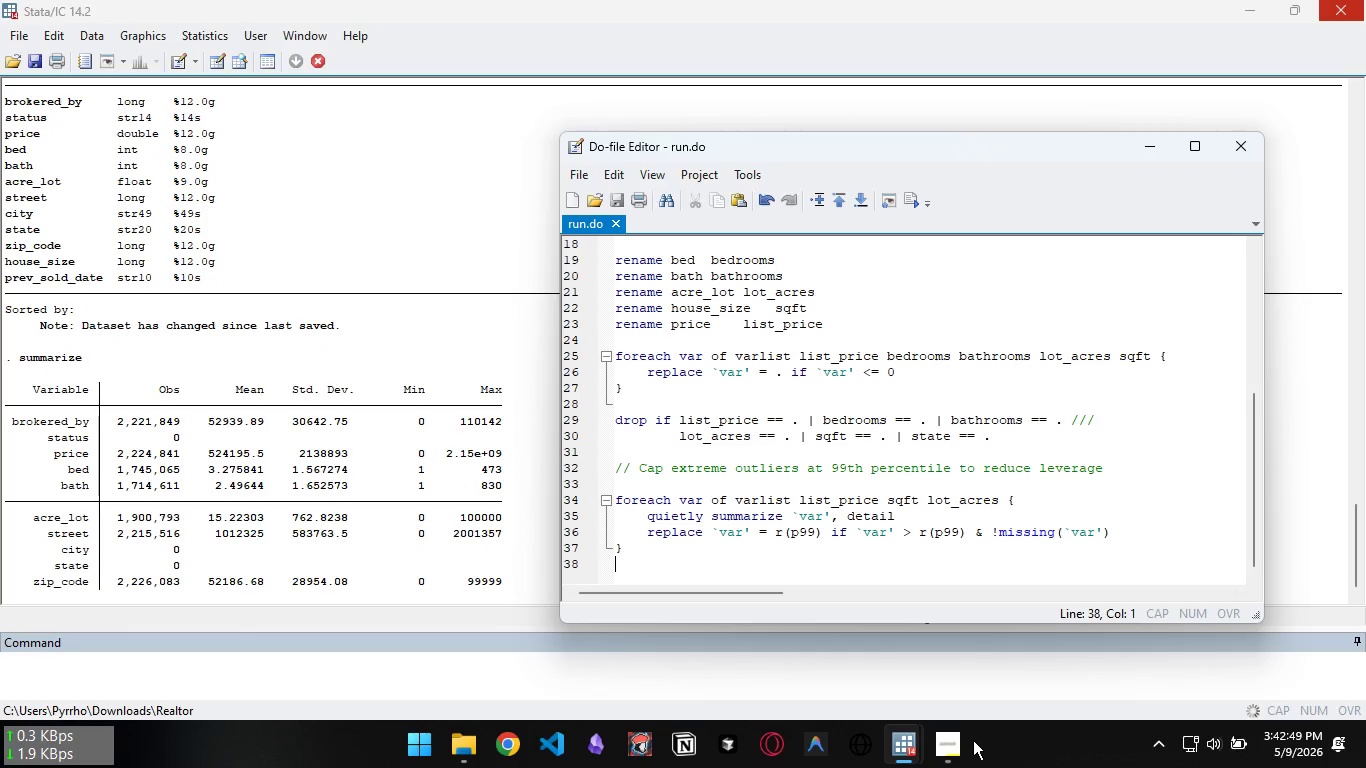 
wait(5.33)
 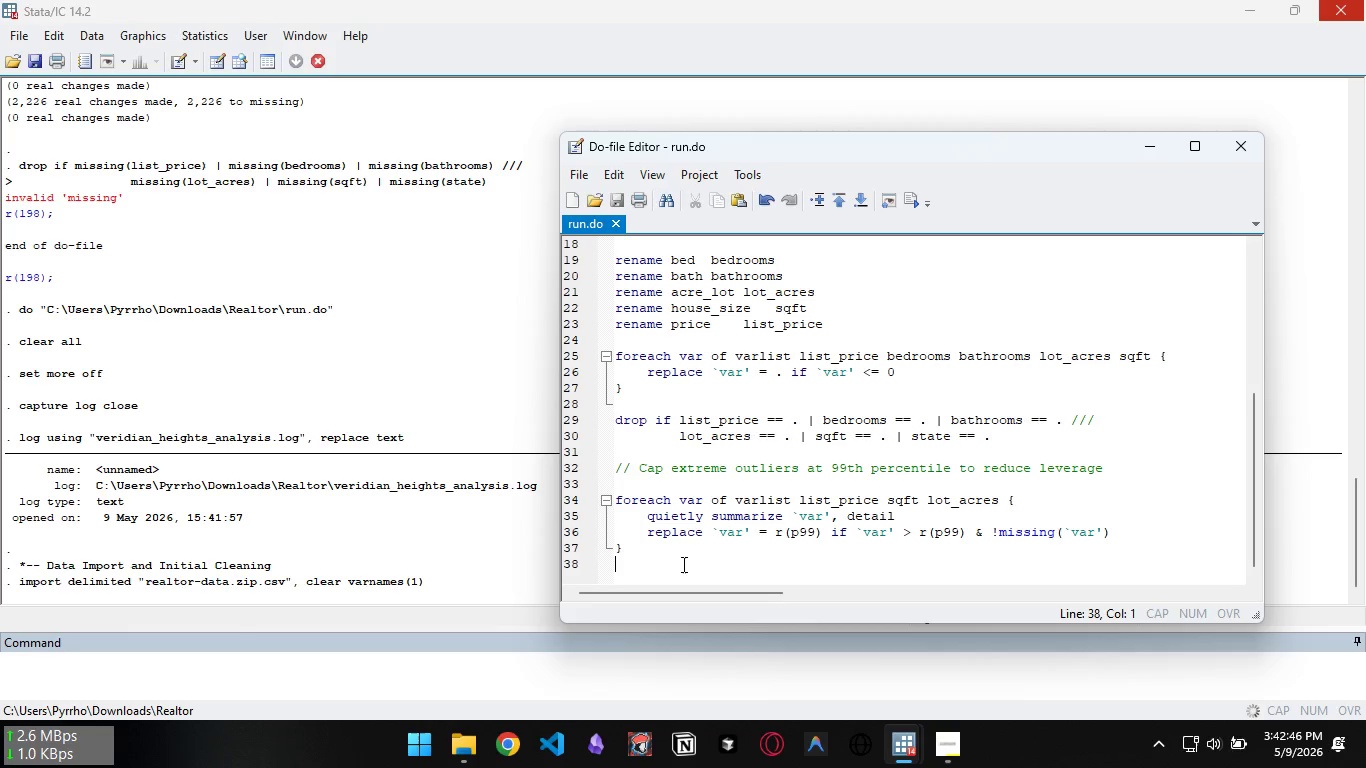 
left_click([955, 745])